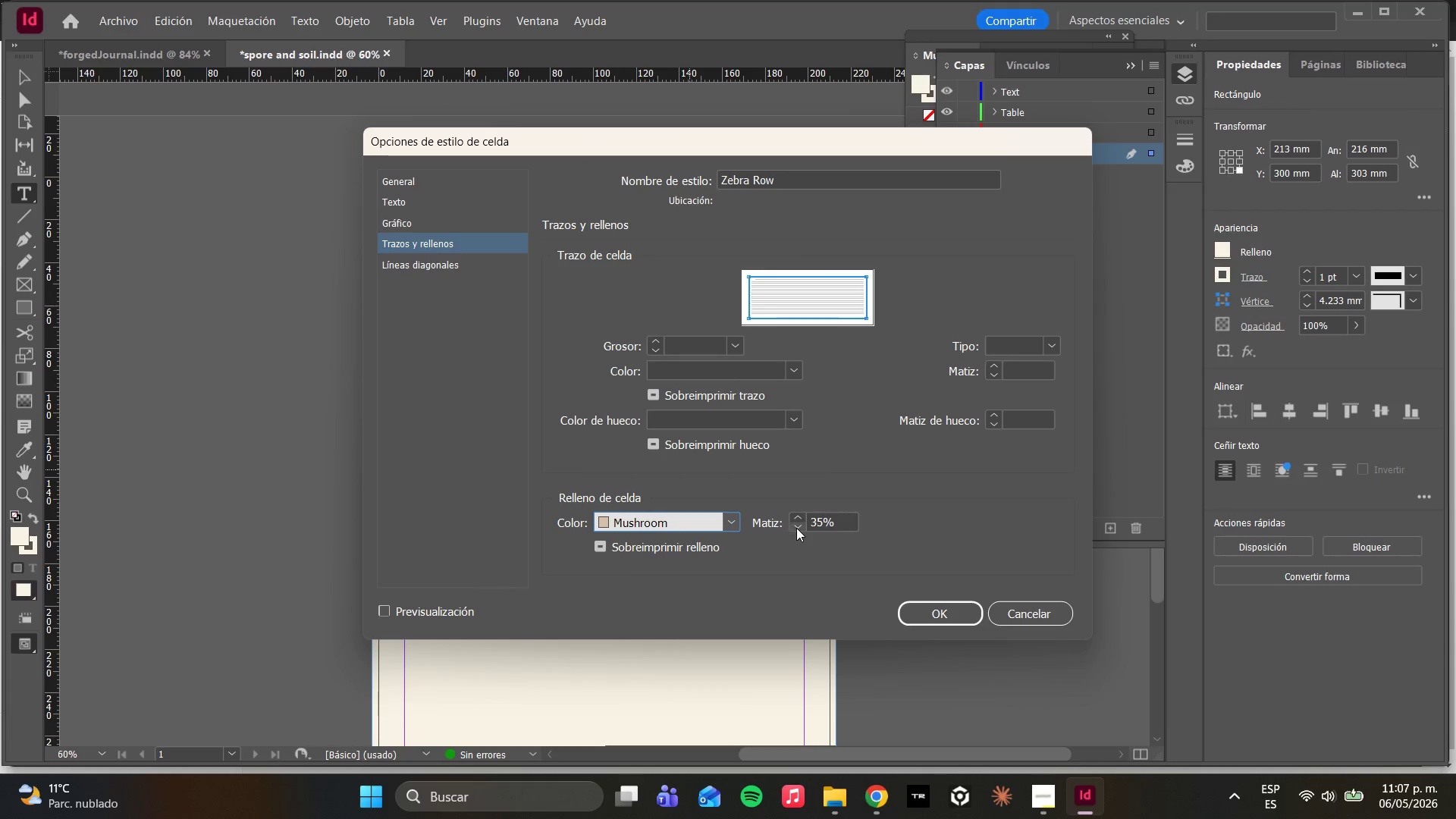 
triple_click([796, 528])
 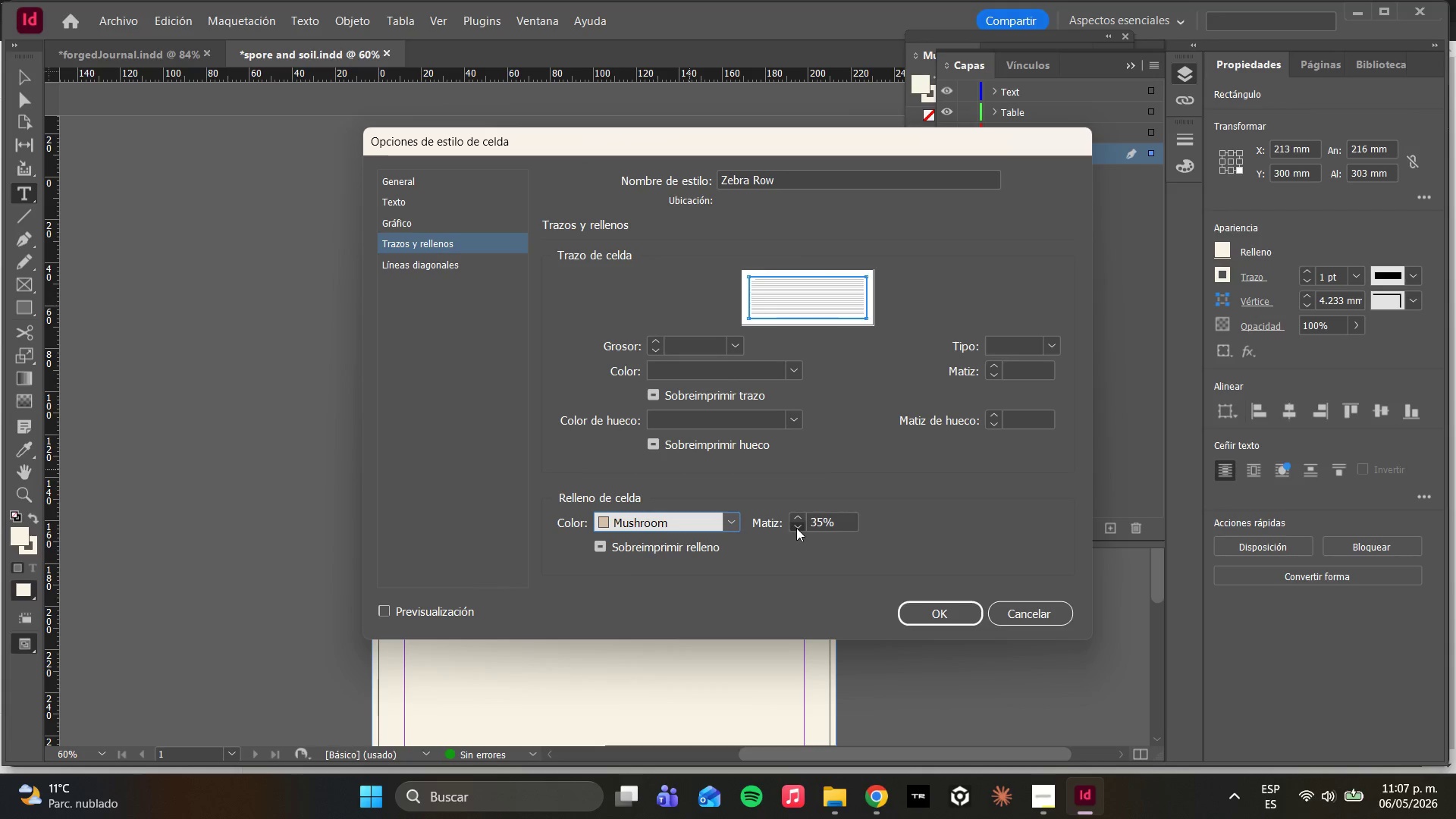 
triple_click([796, 528])
 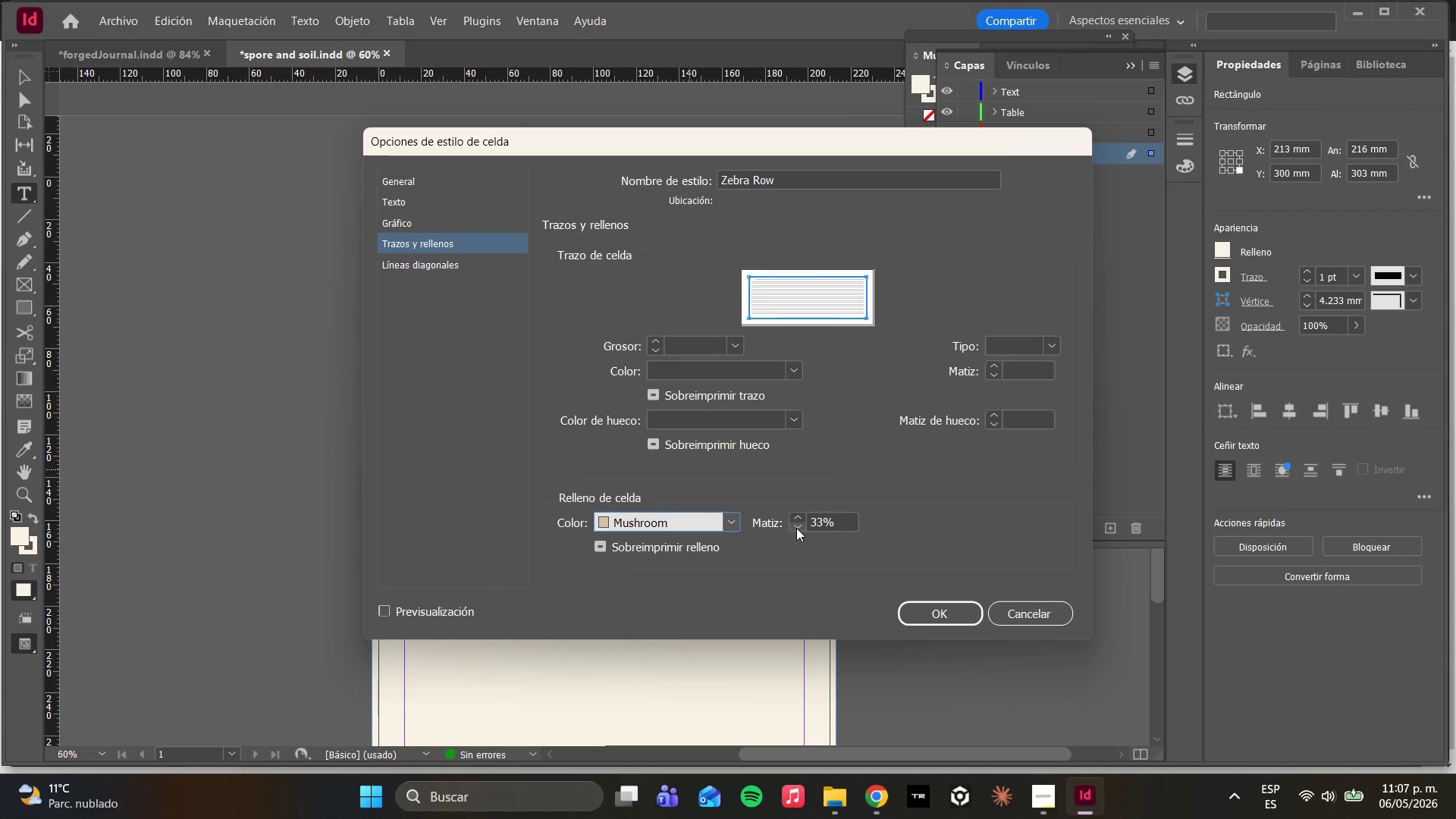 
triple_click([796, 528])
 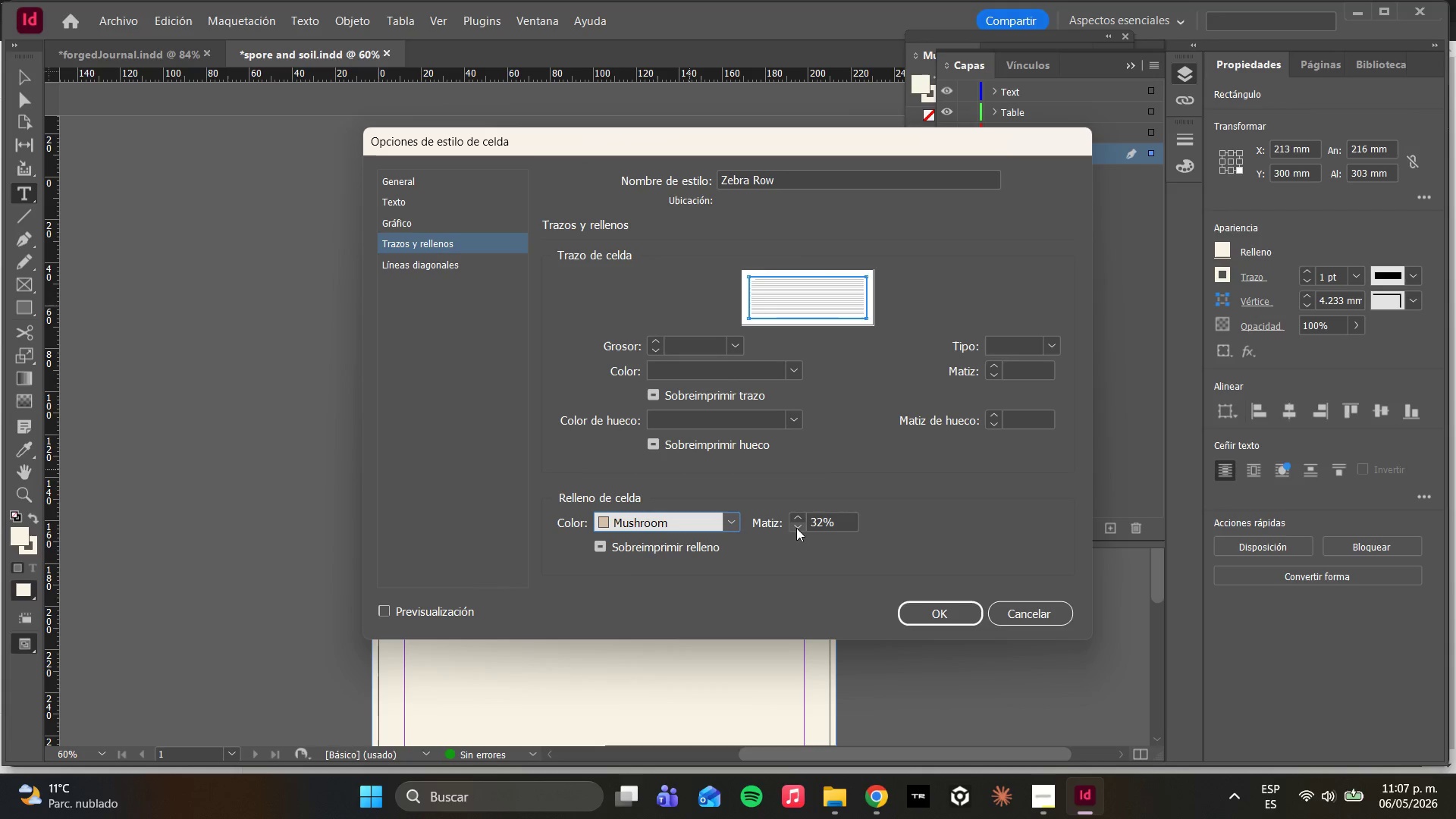 
triple_click([796, 528])
 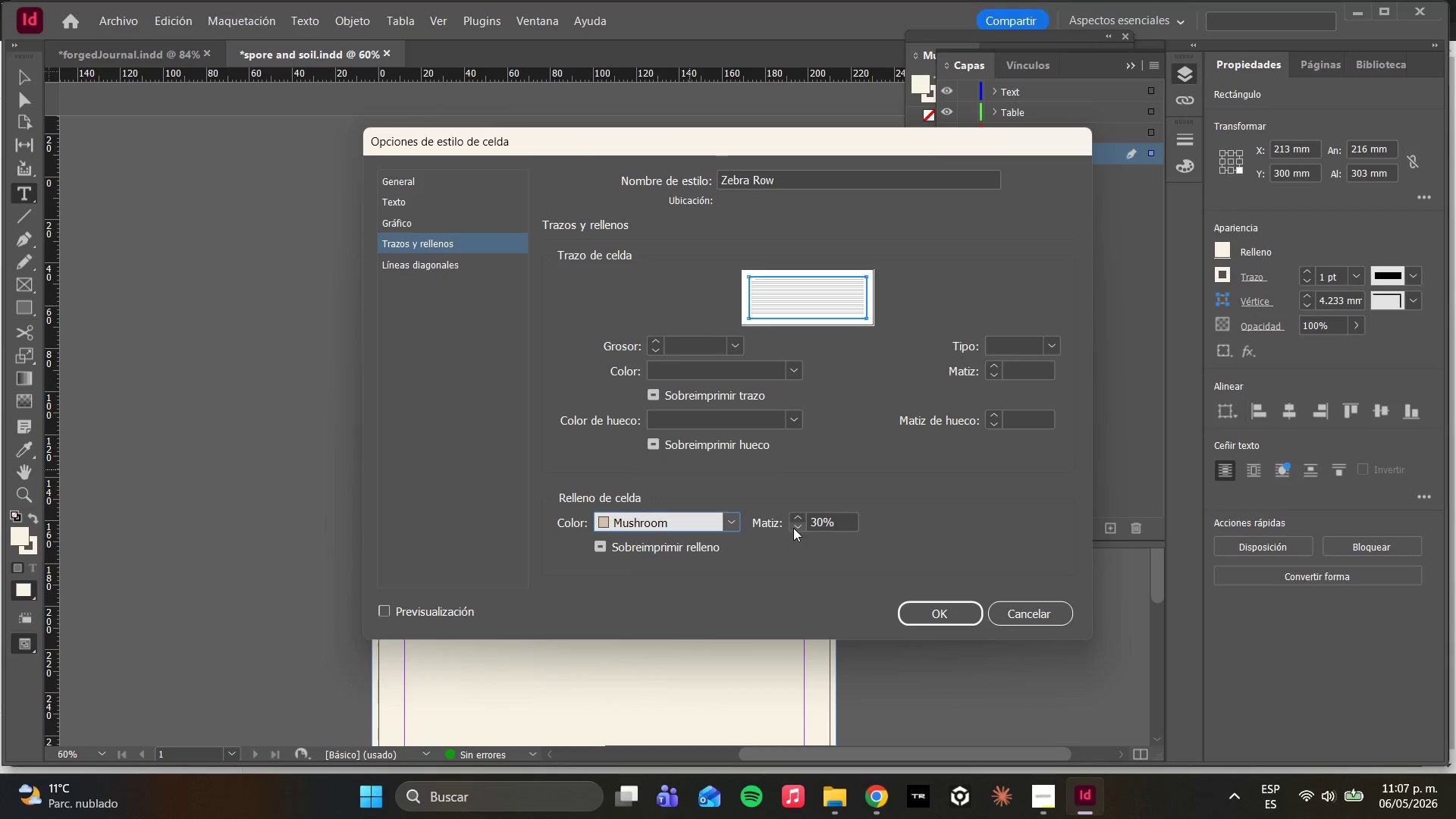 
wait(27.11)
 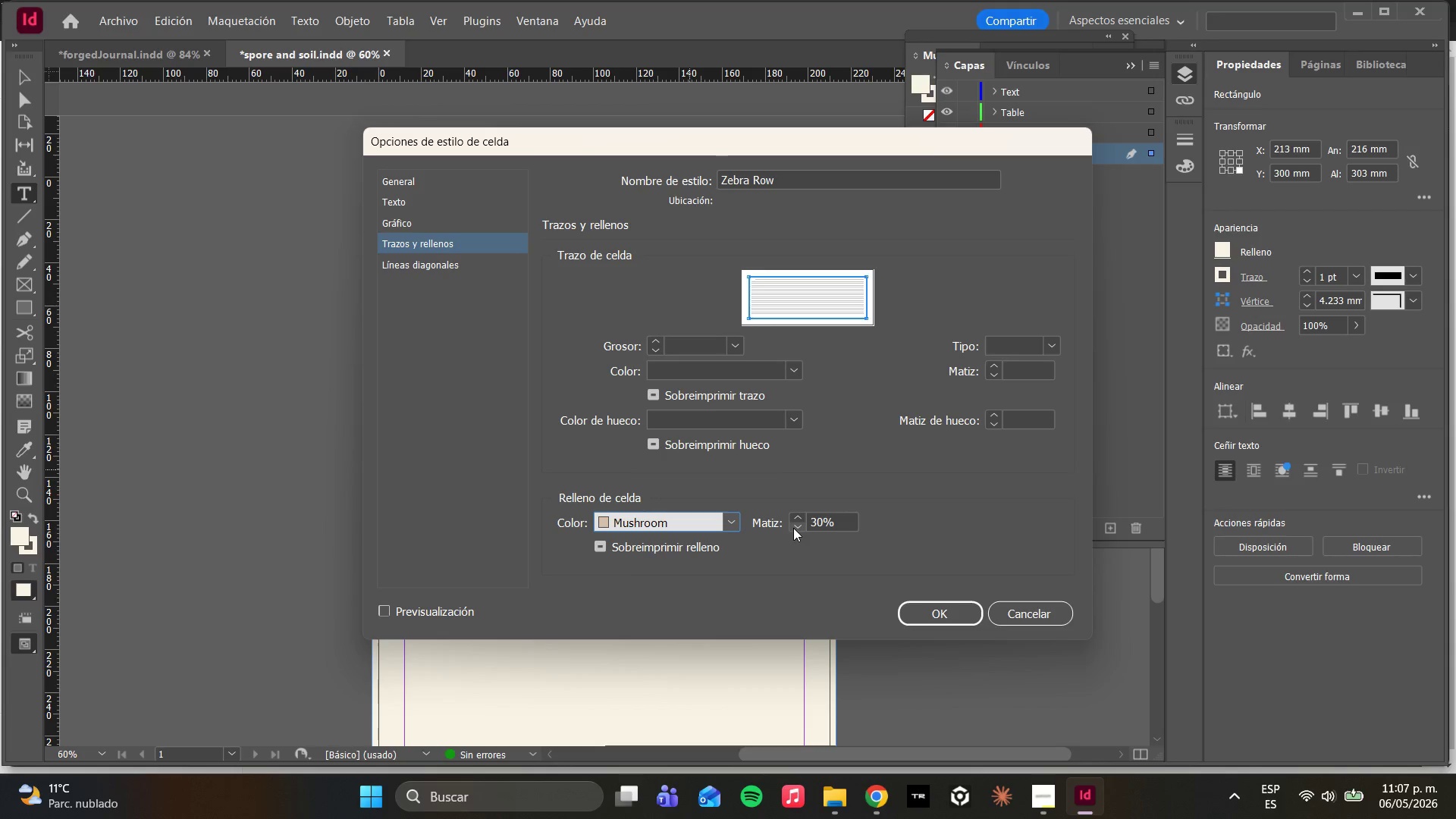 
left_click([431, 223])
 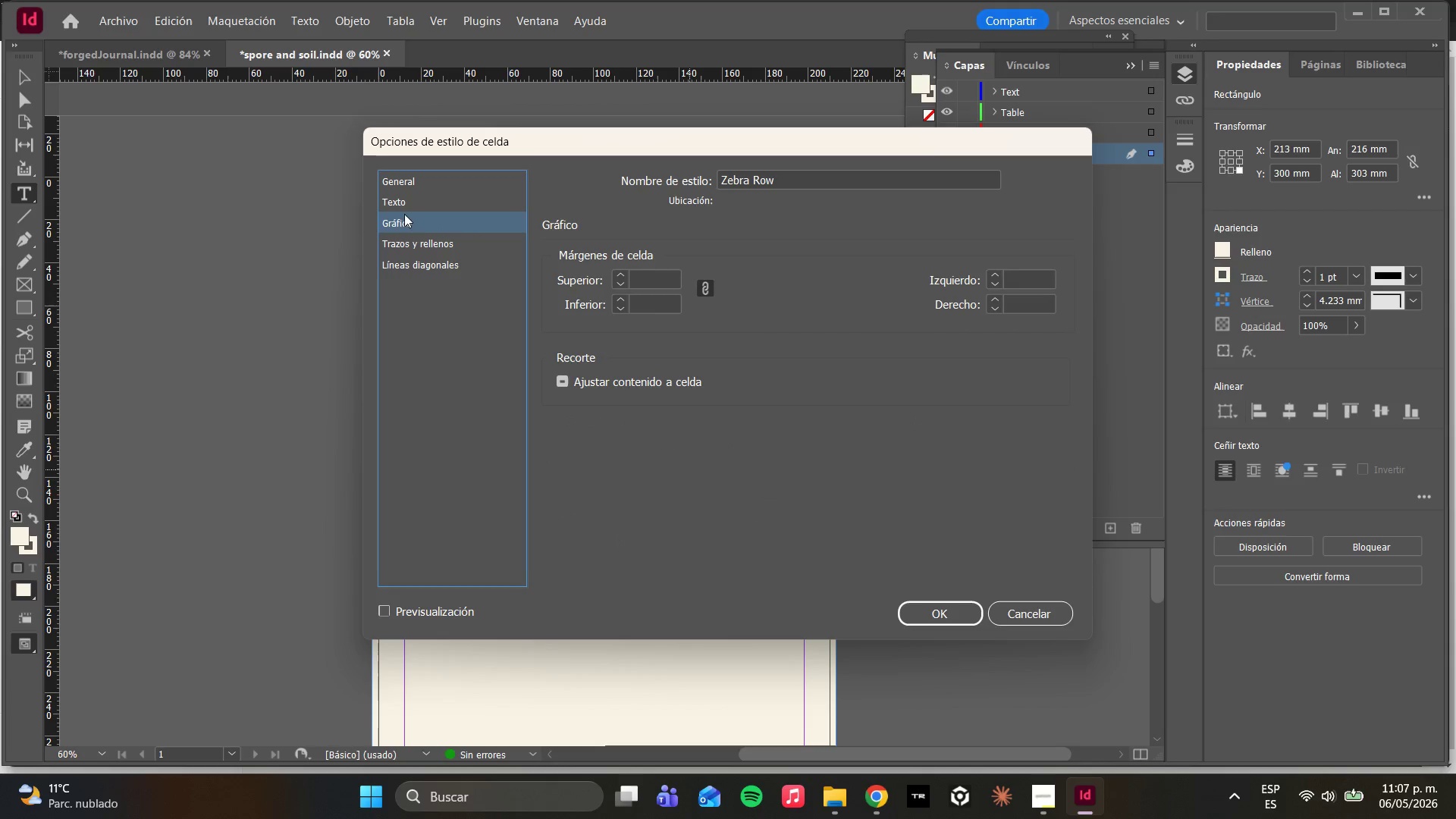 
left_click([410, 195])
 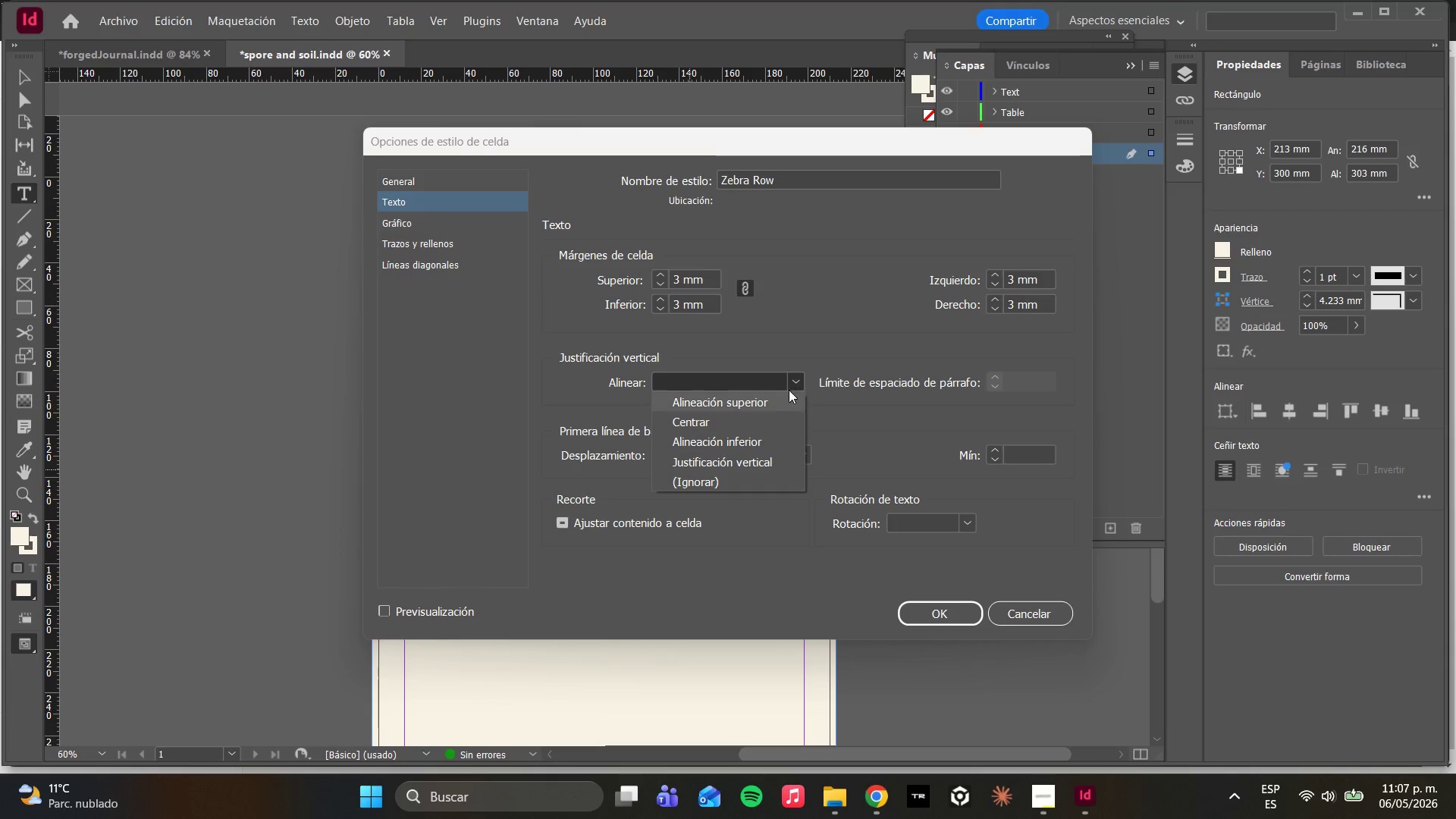 
left_click([748, 424])
 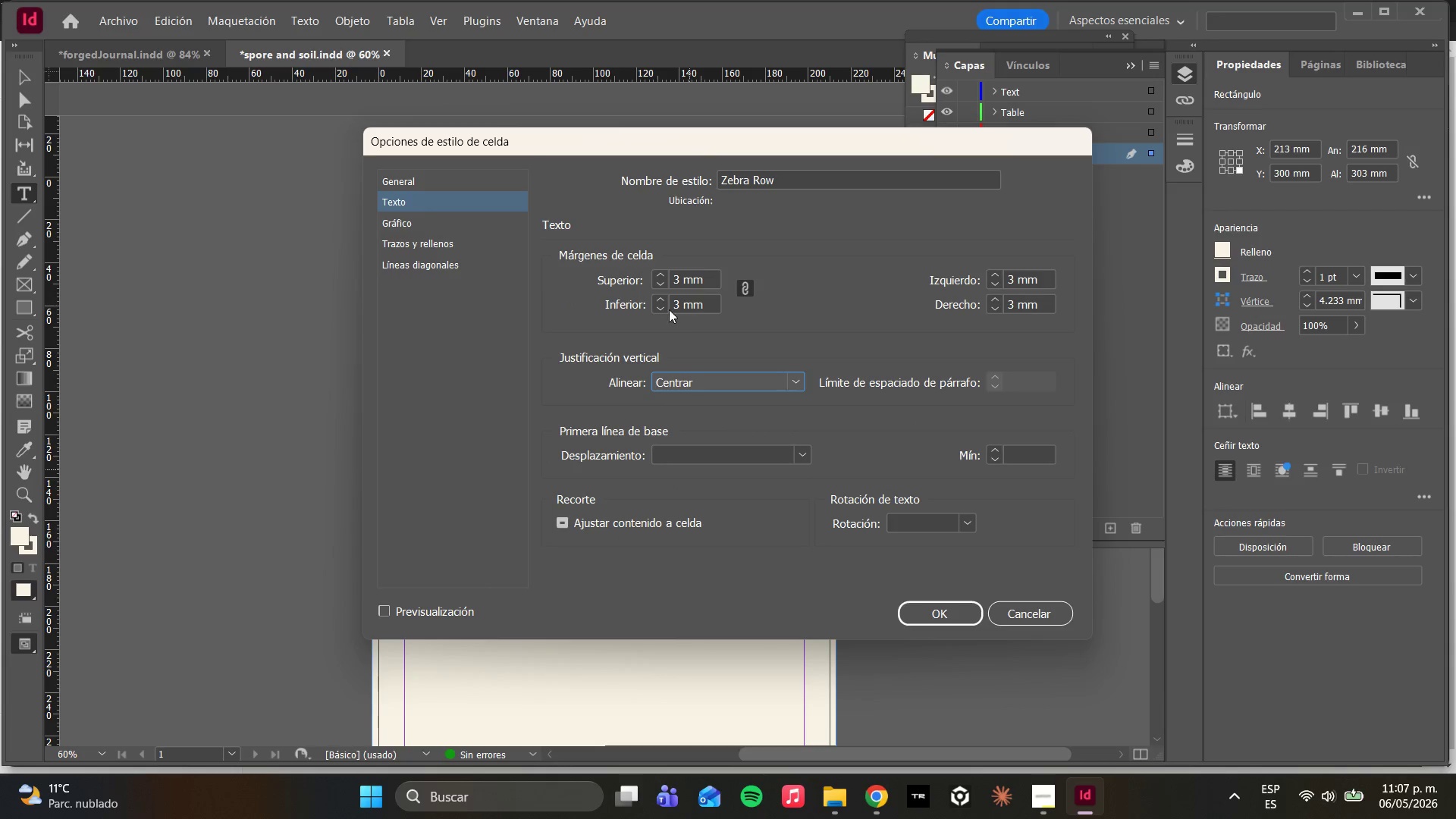 
left_click_drag(start_coordinate=[677, 278], to_coordinate=[666, 278])
 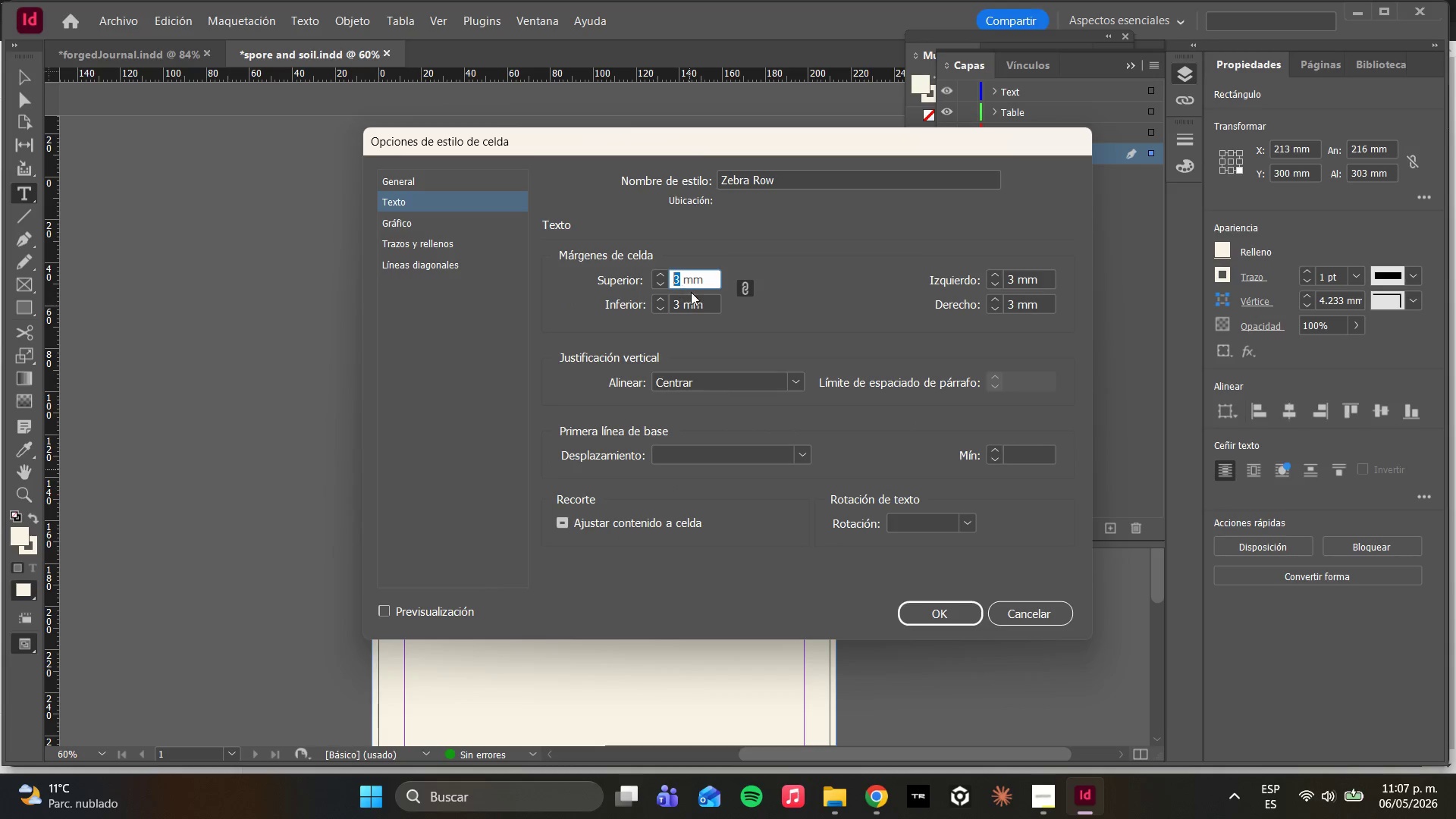 
key(2)
 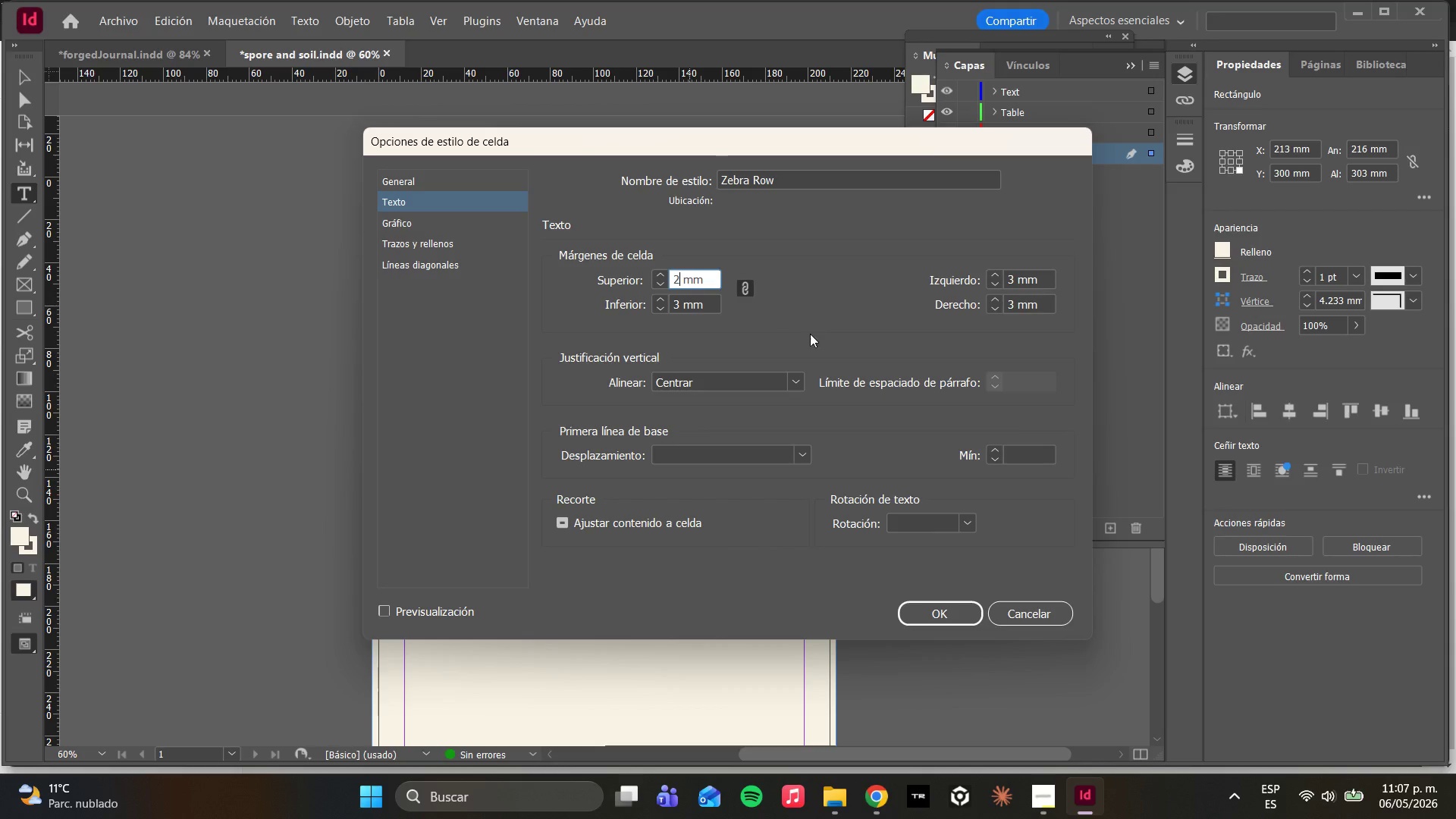 
left_click([839, 334])
 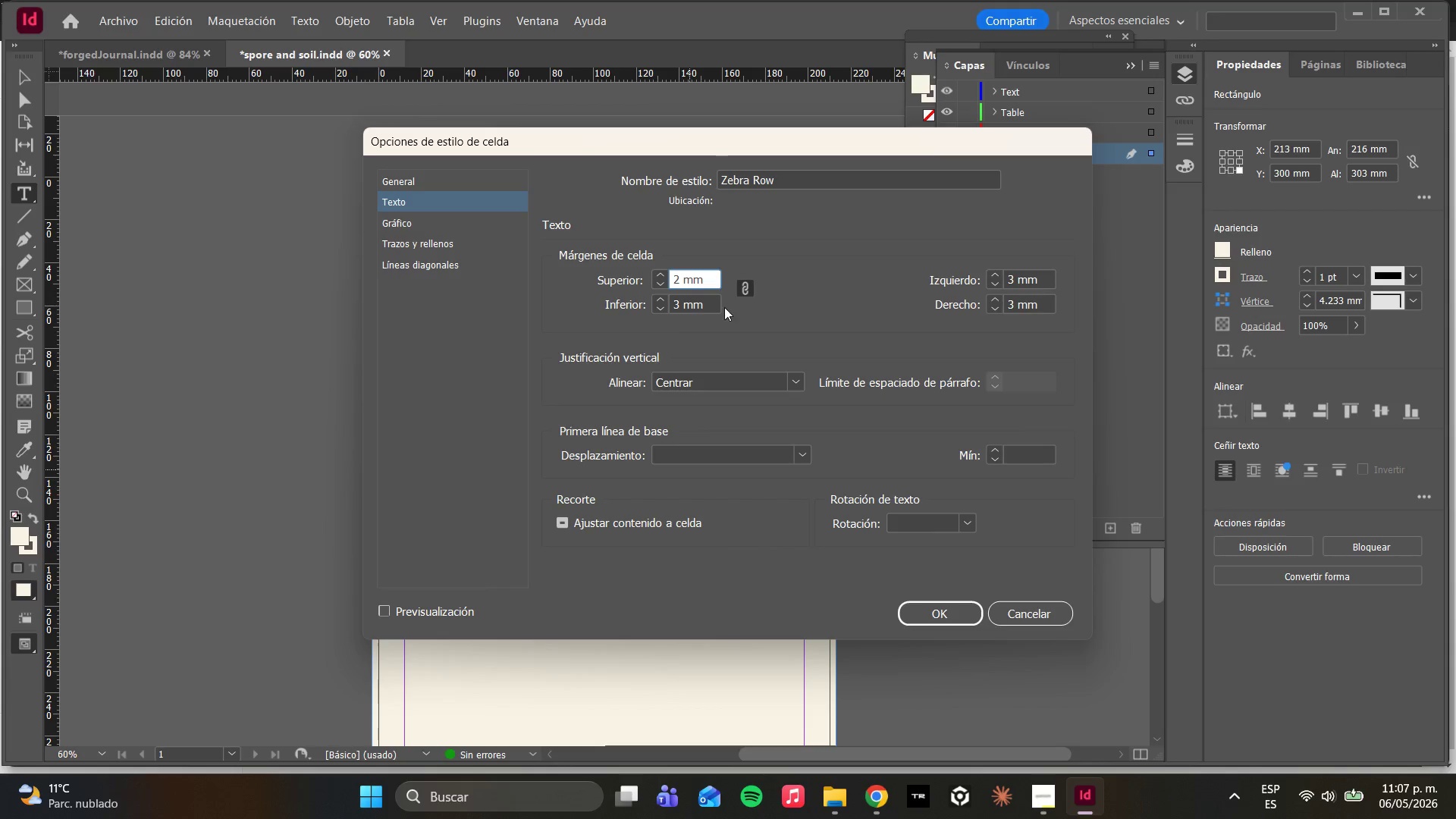 
left_click([701, 306])
 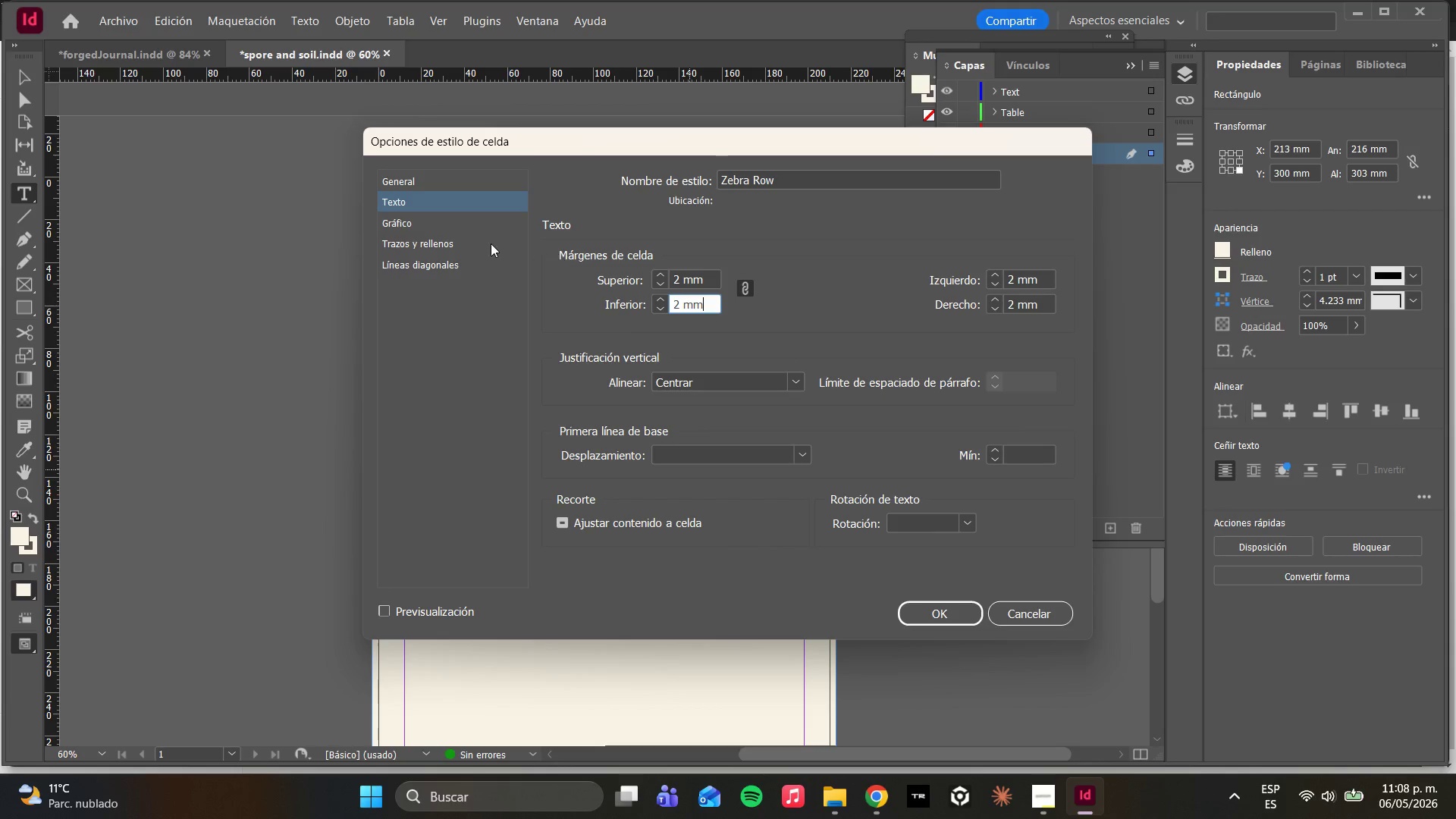 
left_click([449, 181])
 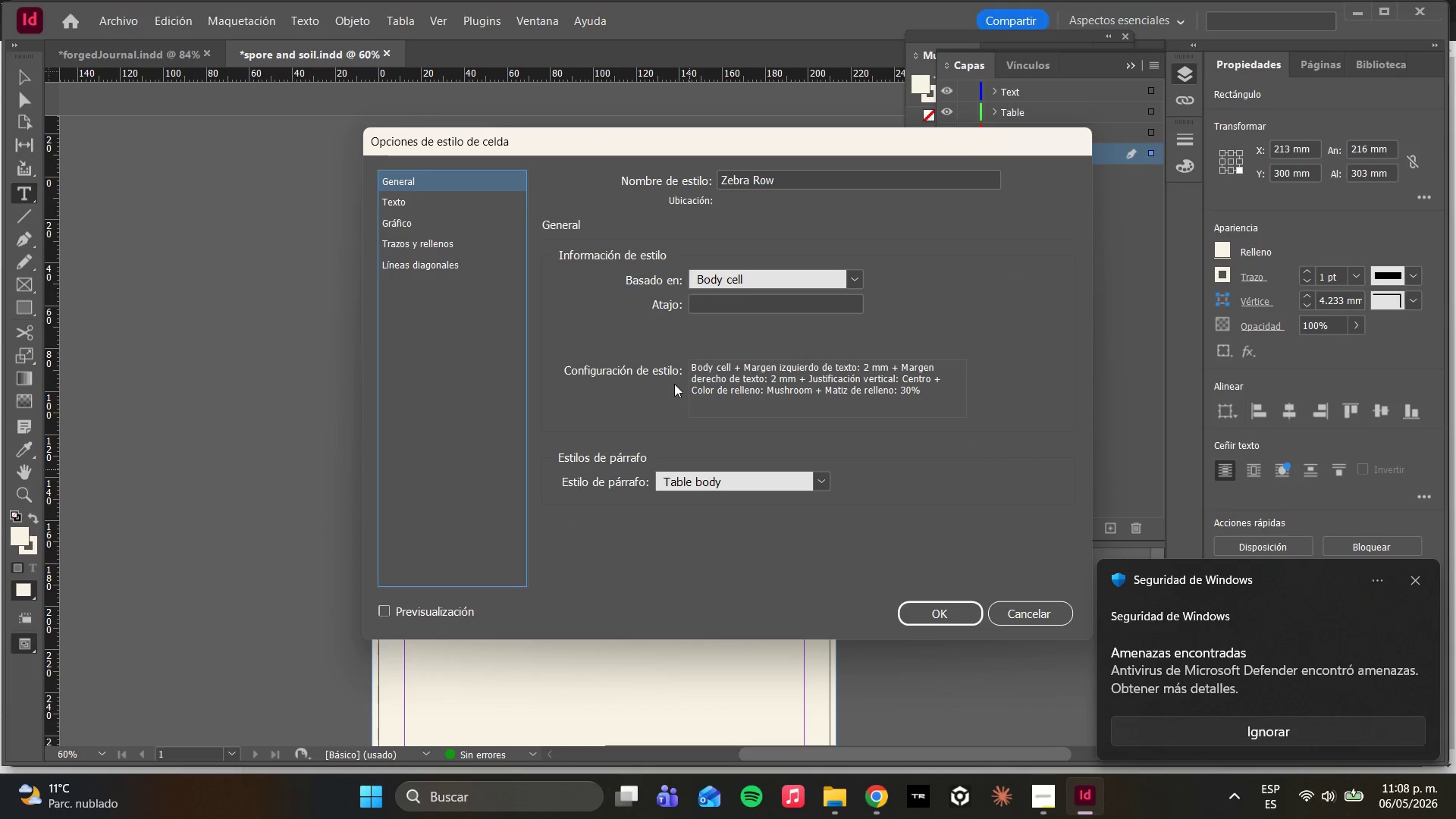 
left_click([453, 243])
 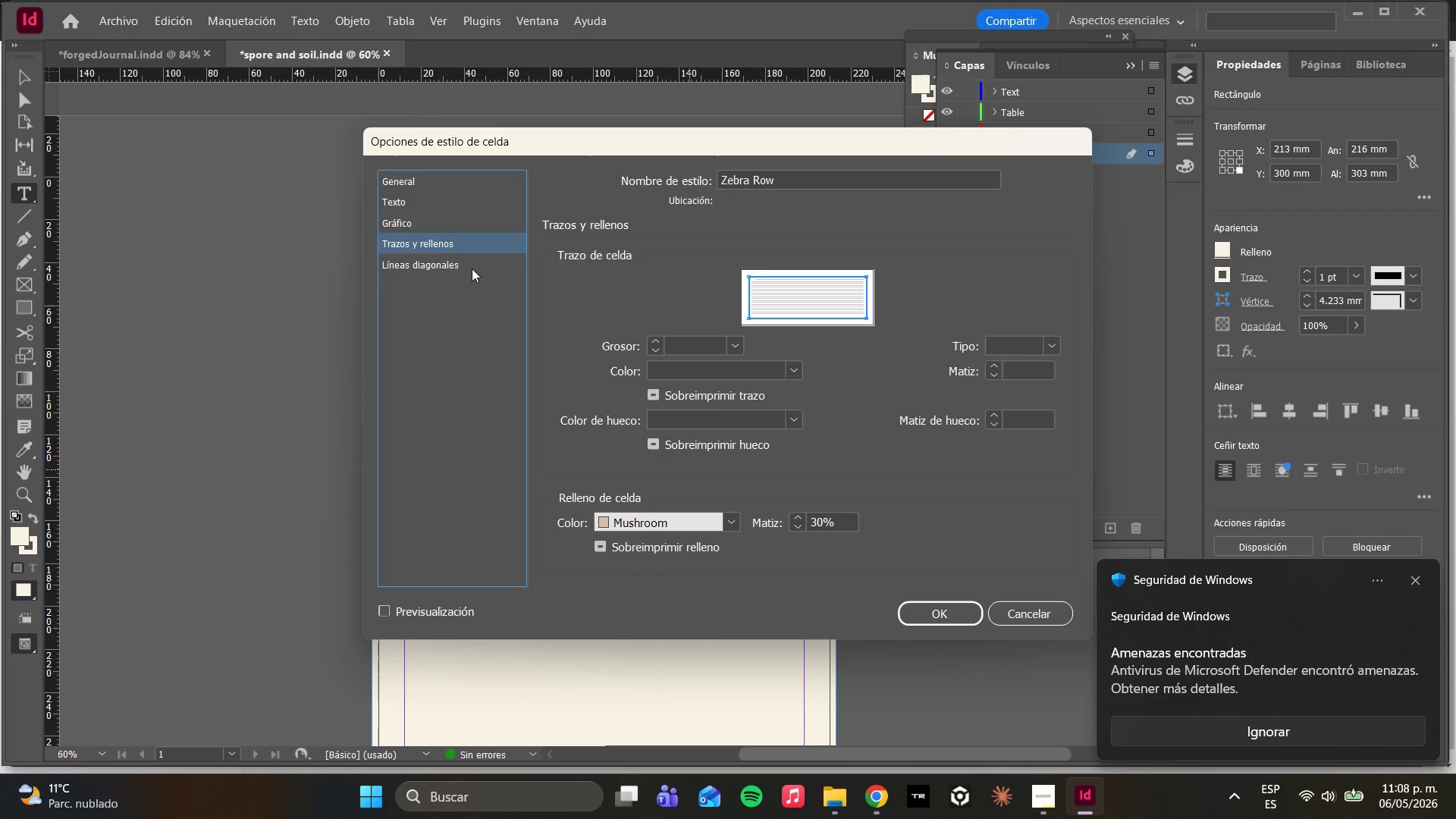 
left_click([453, 224])
 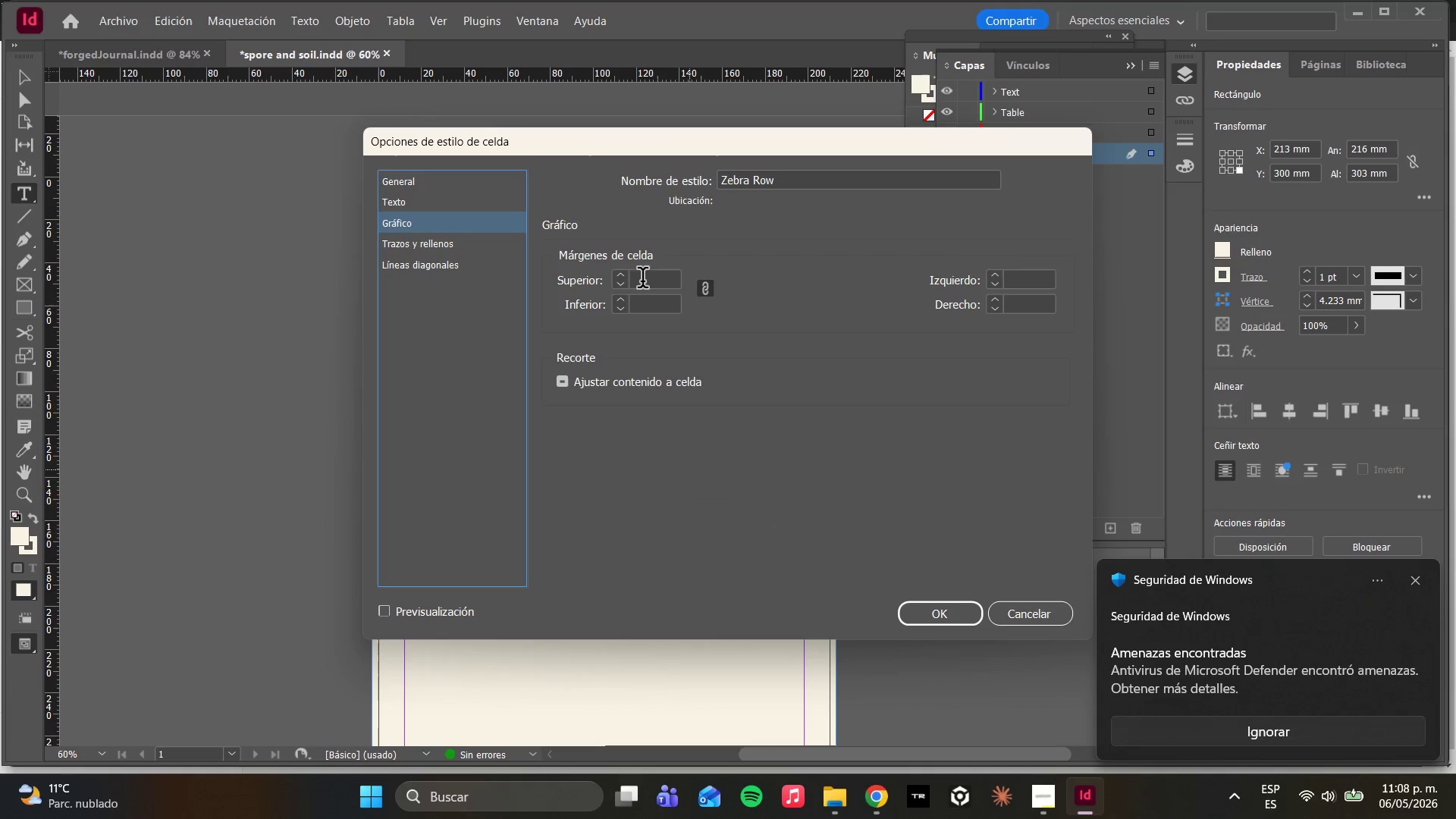 
left_click([650, 280])
 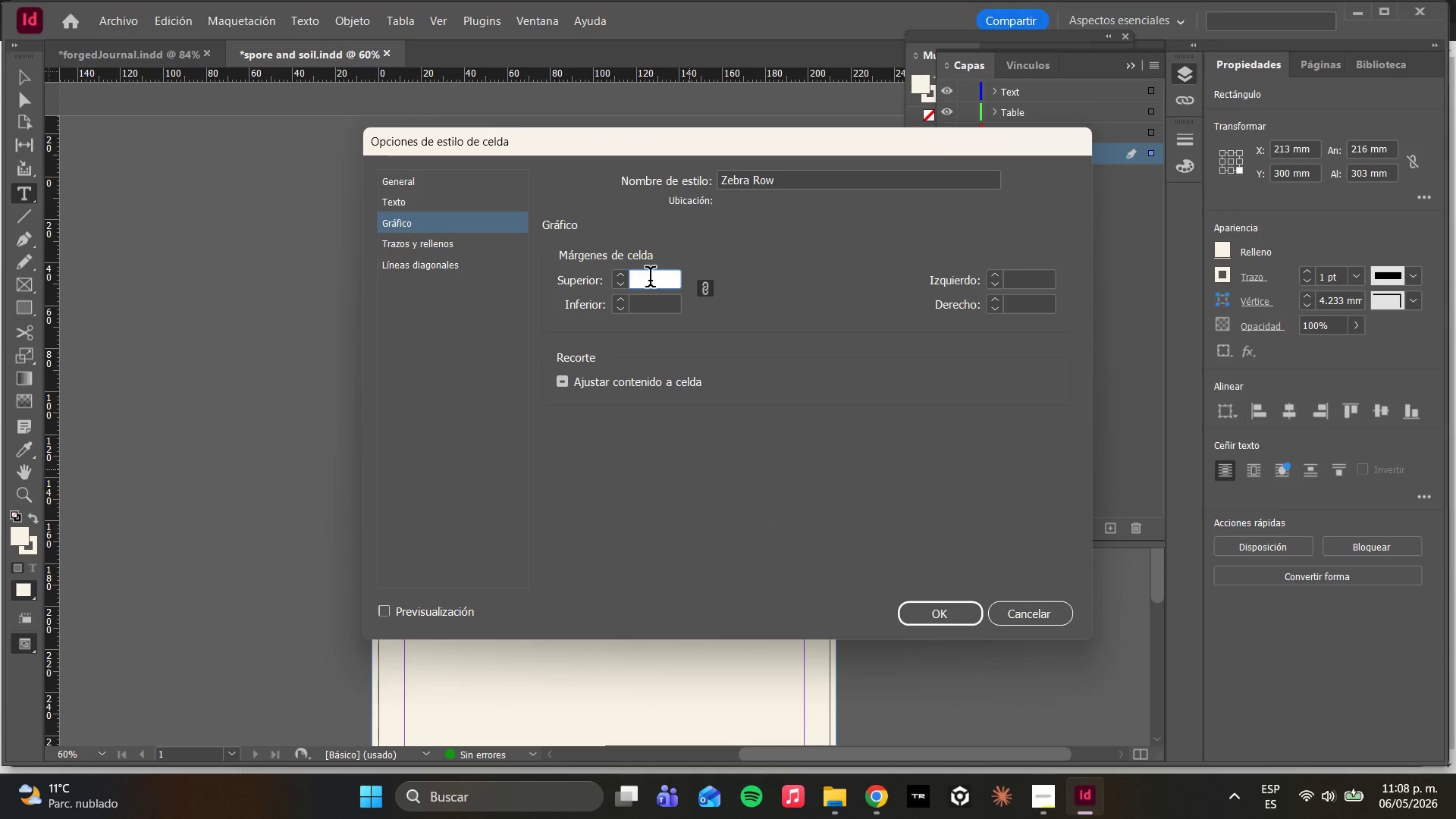 
key(2)
 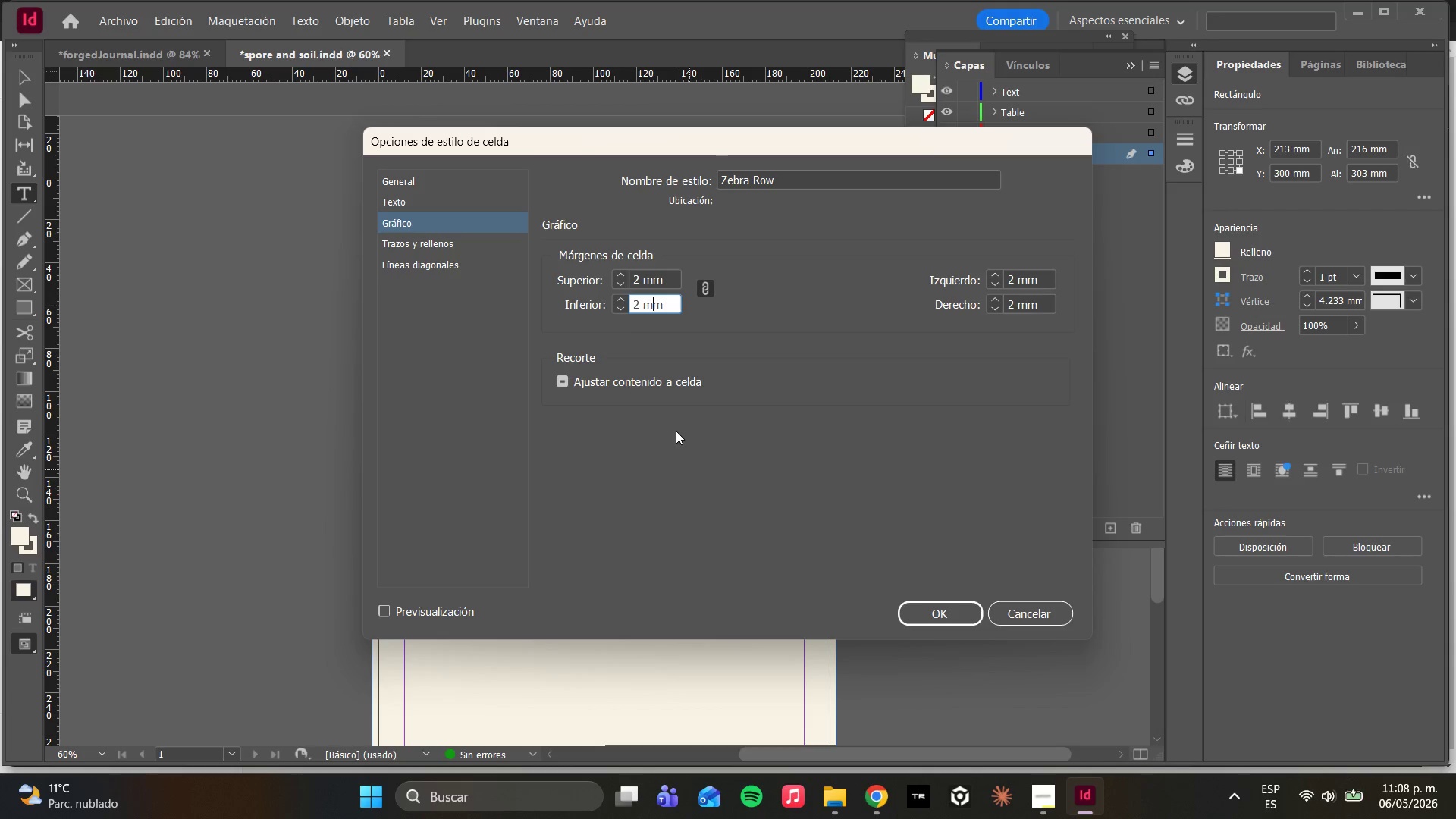 
wait(29.16)
 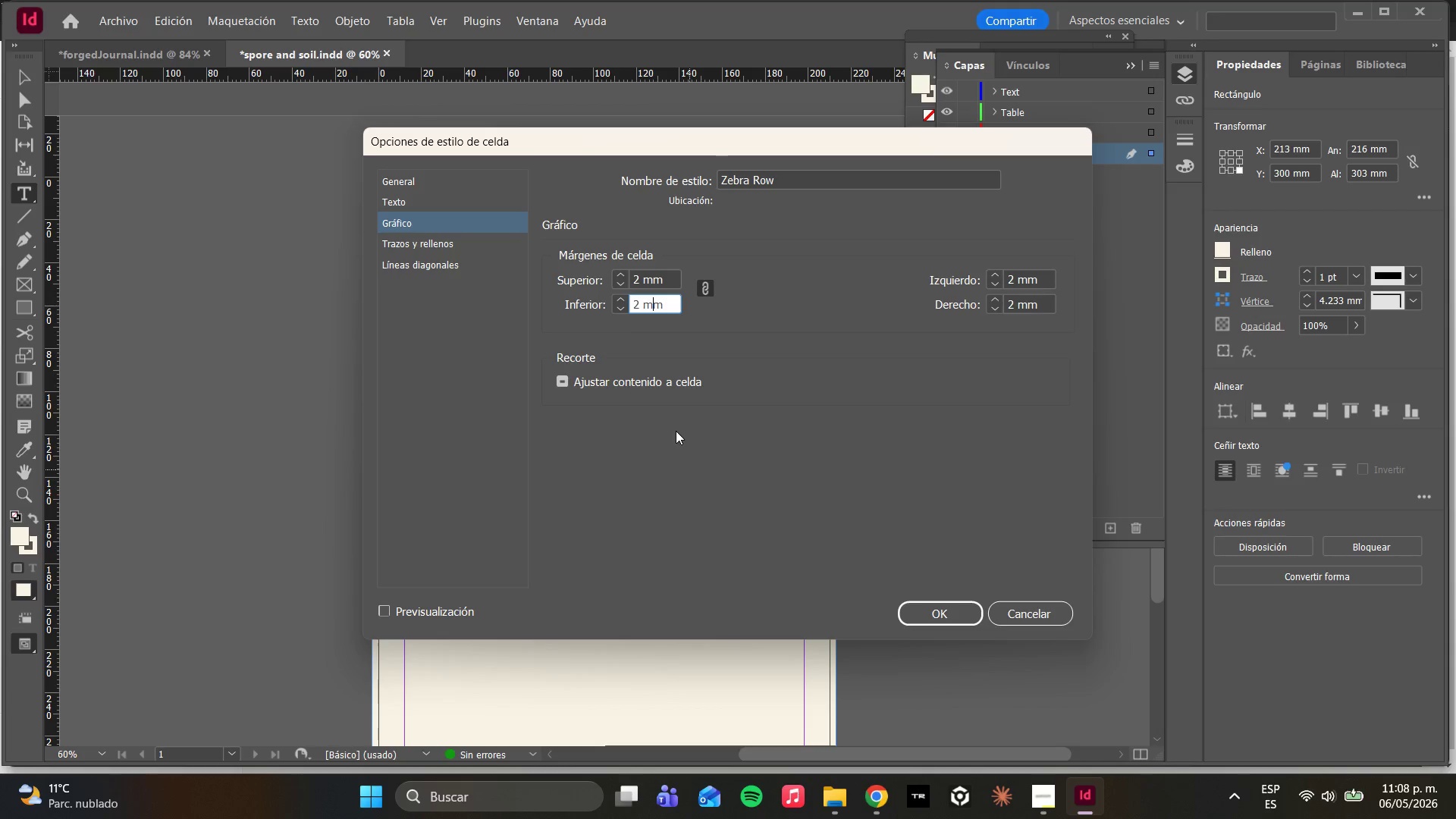 
left_click([950, 611])
 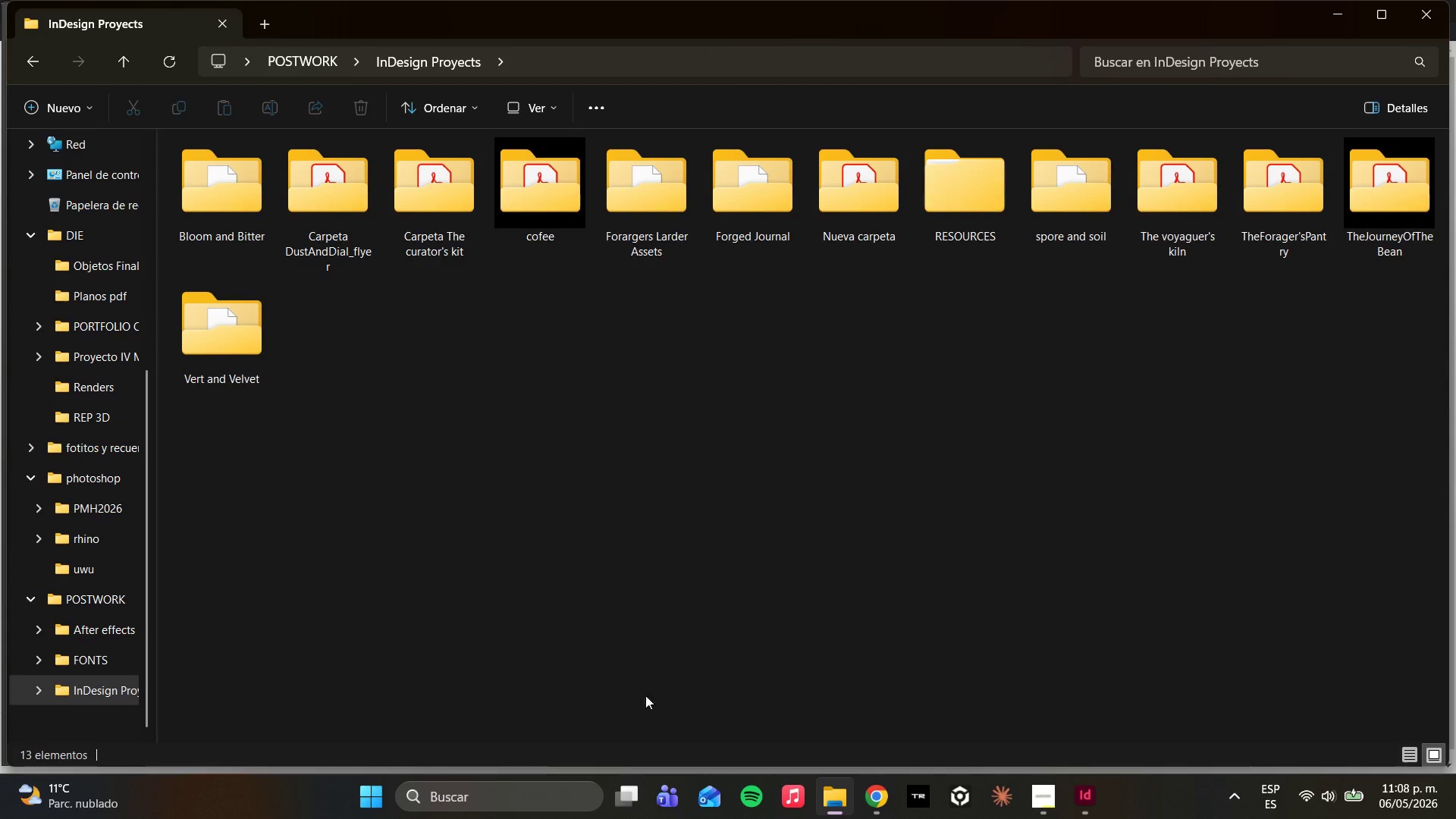 
wait(7.05)
 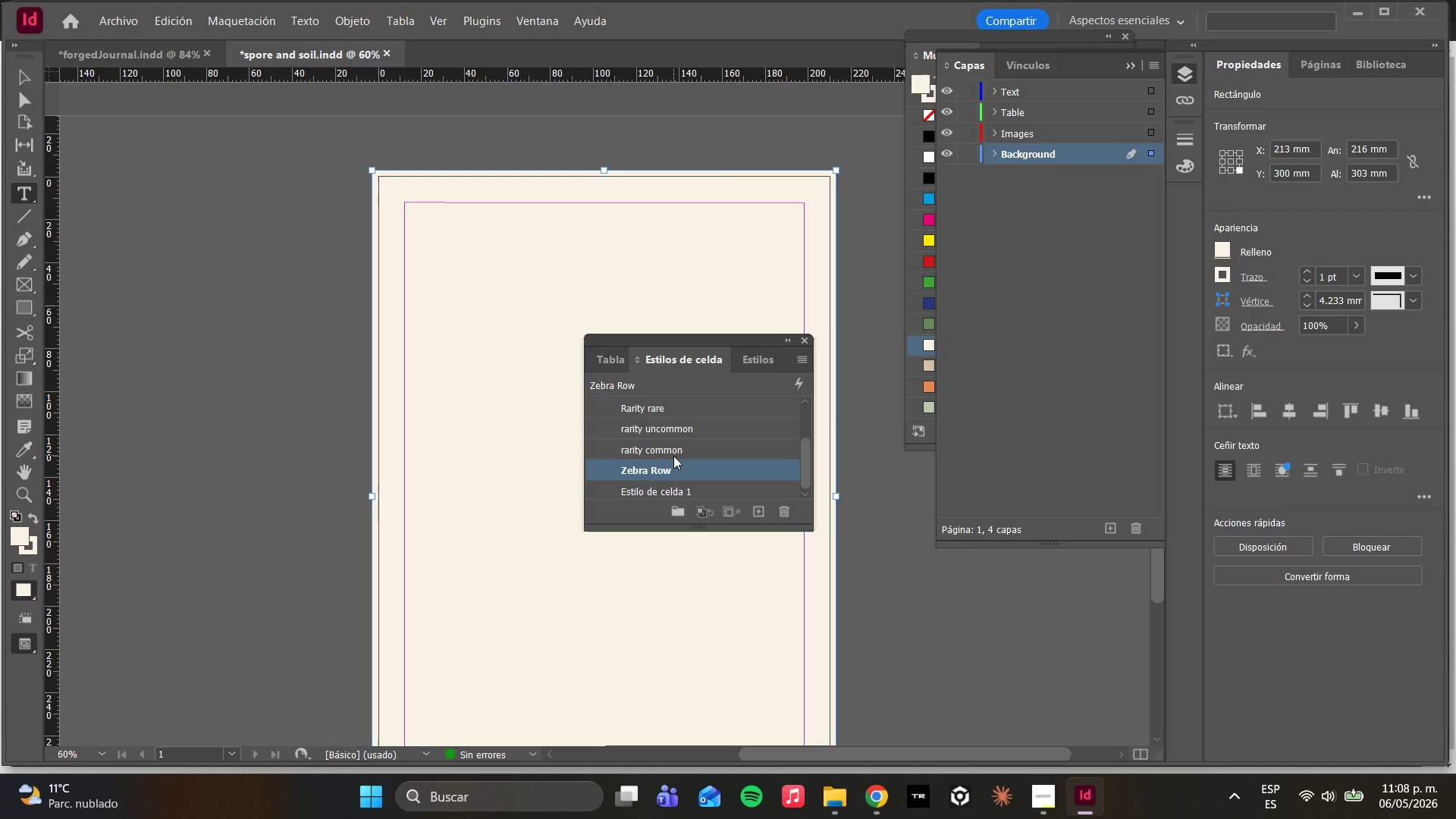 
left_click([1079, 803])
 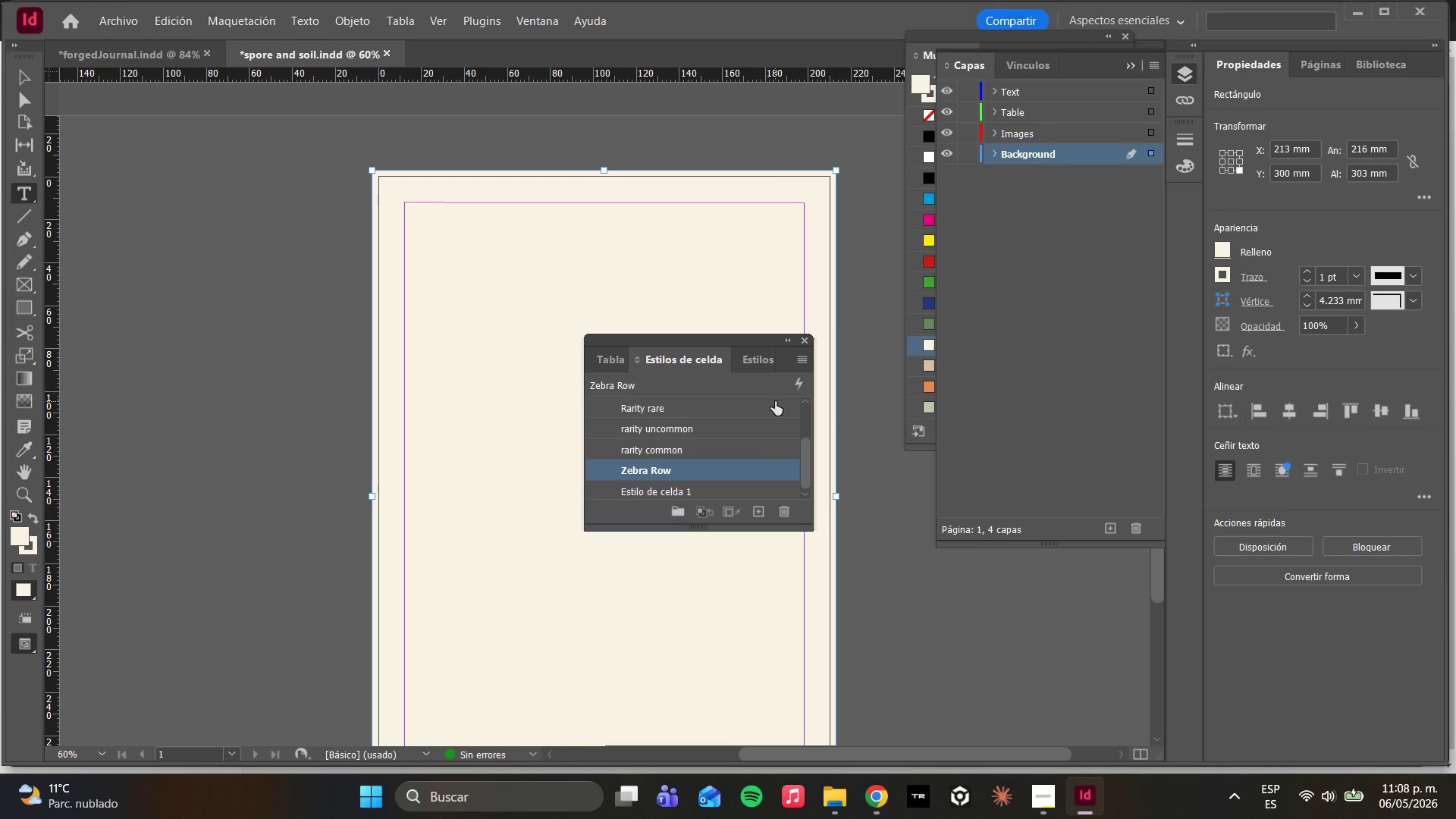 
scroll: coordinate [722, 435], scroll_direction: up, amount: 3.0
 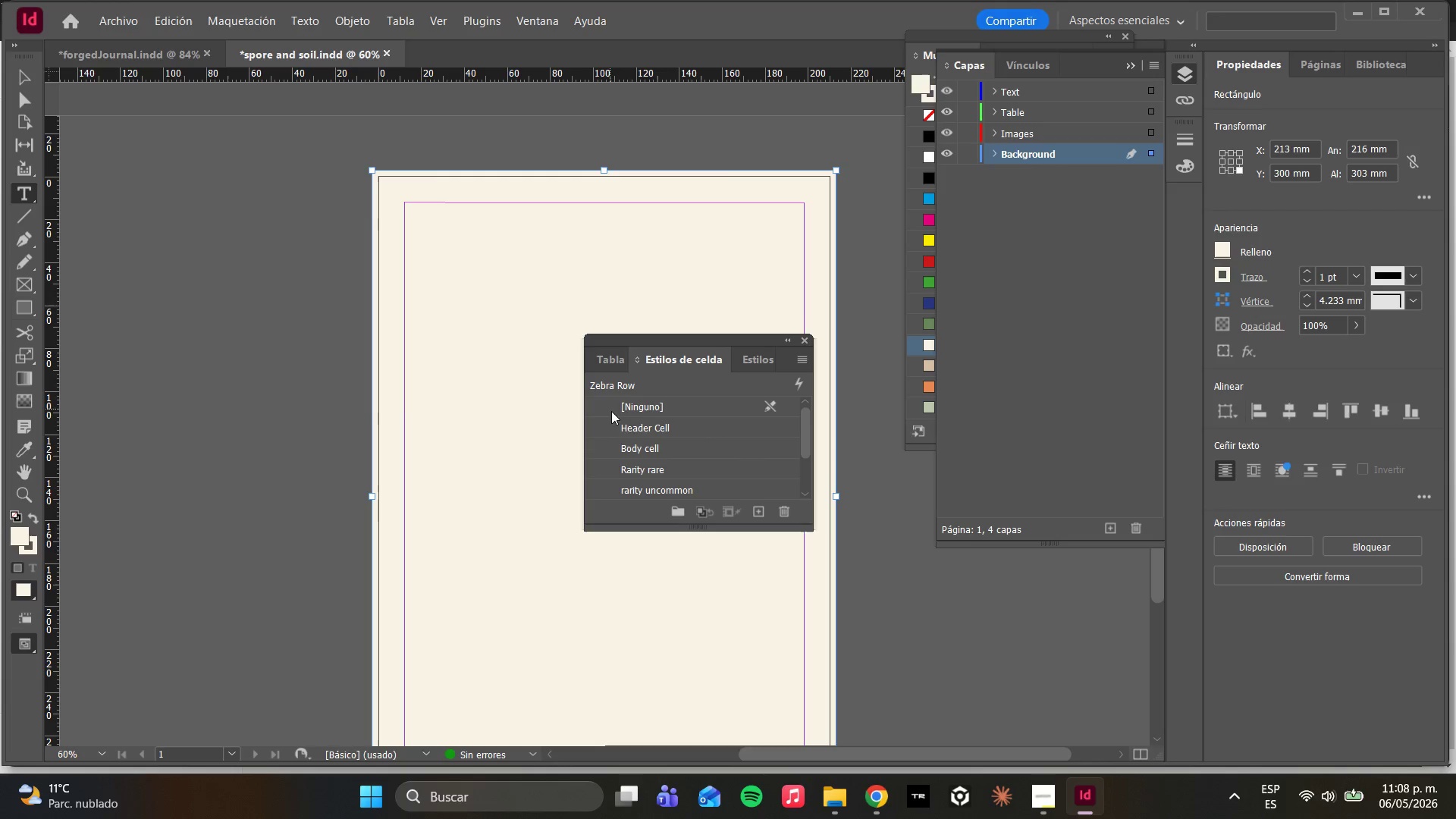 
scroll: coordinate [646, 435], scroll_direction: down, amount: 7.0
 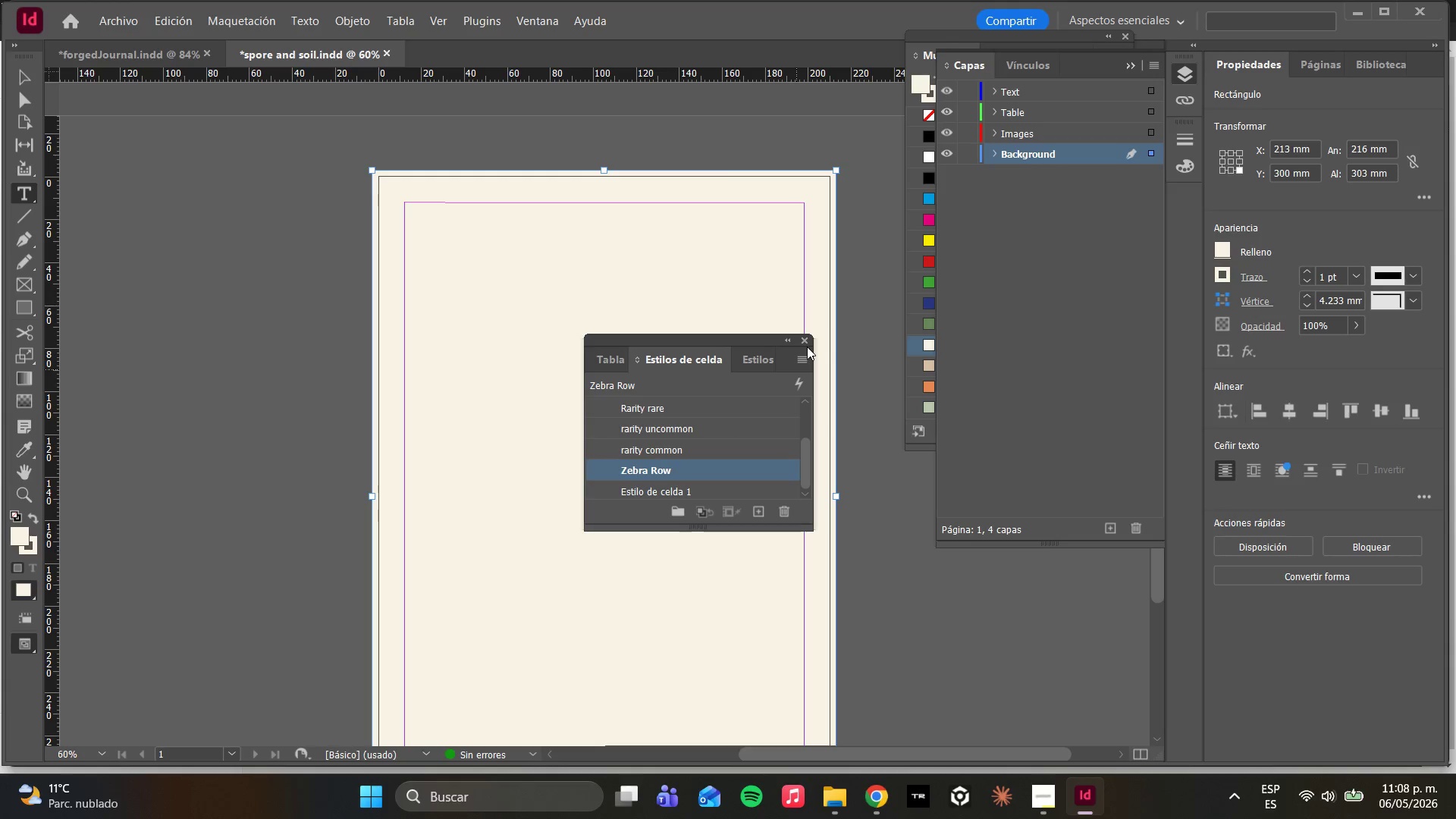 
double_click([804, 340])
 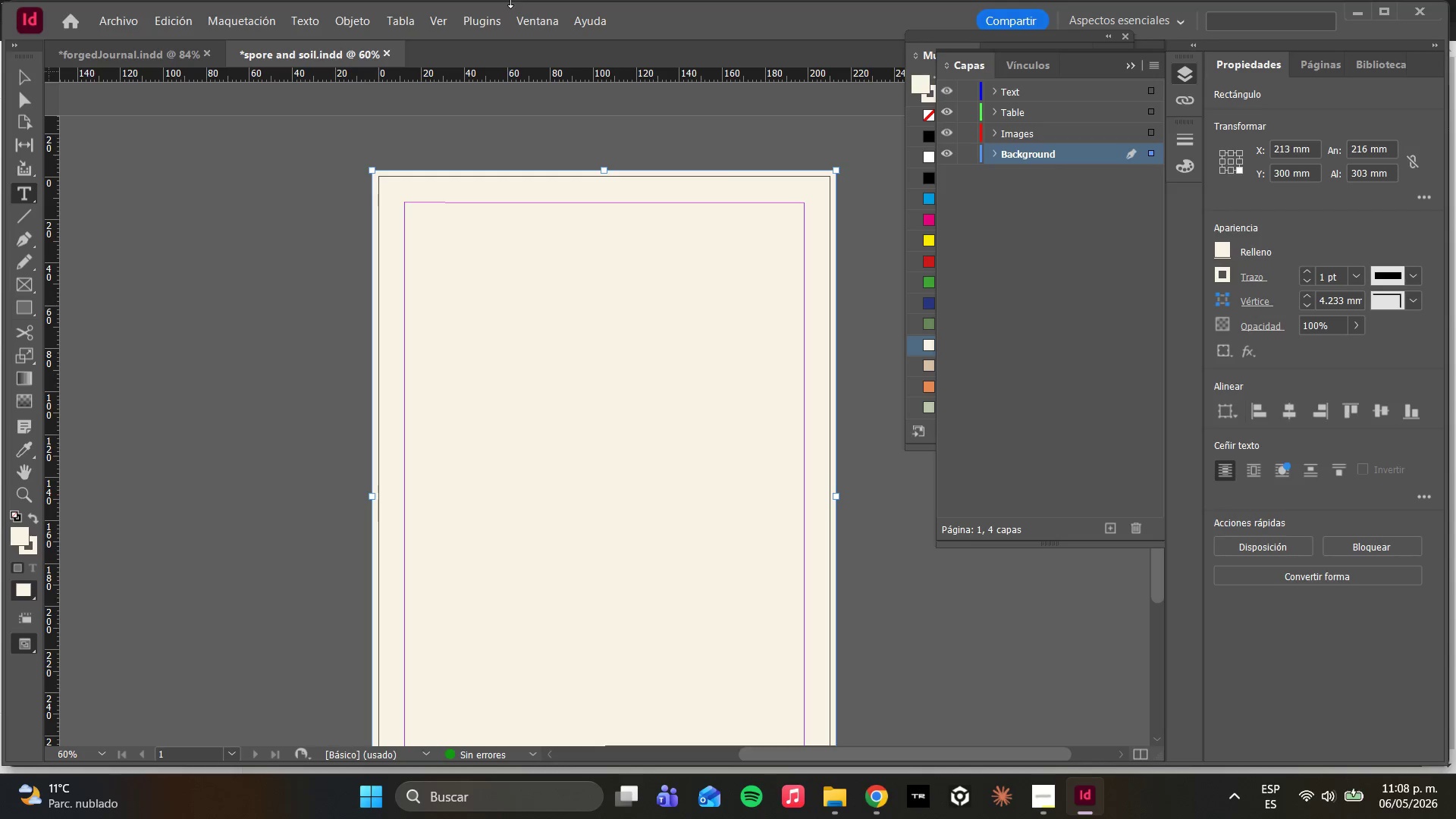 
left_click([533, 15])
 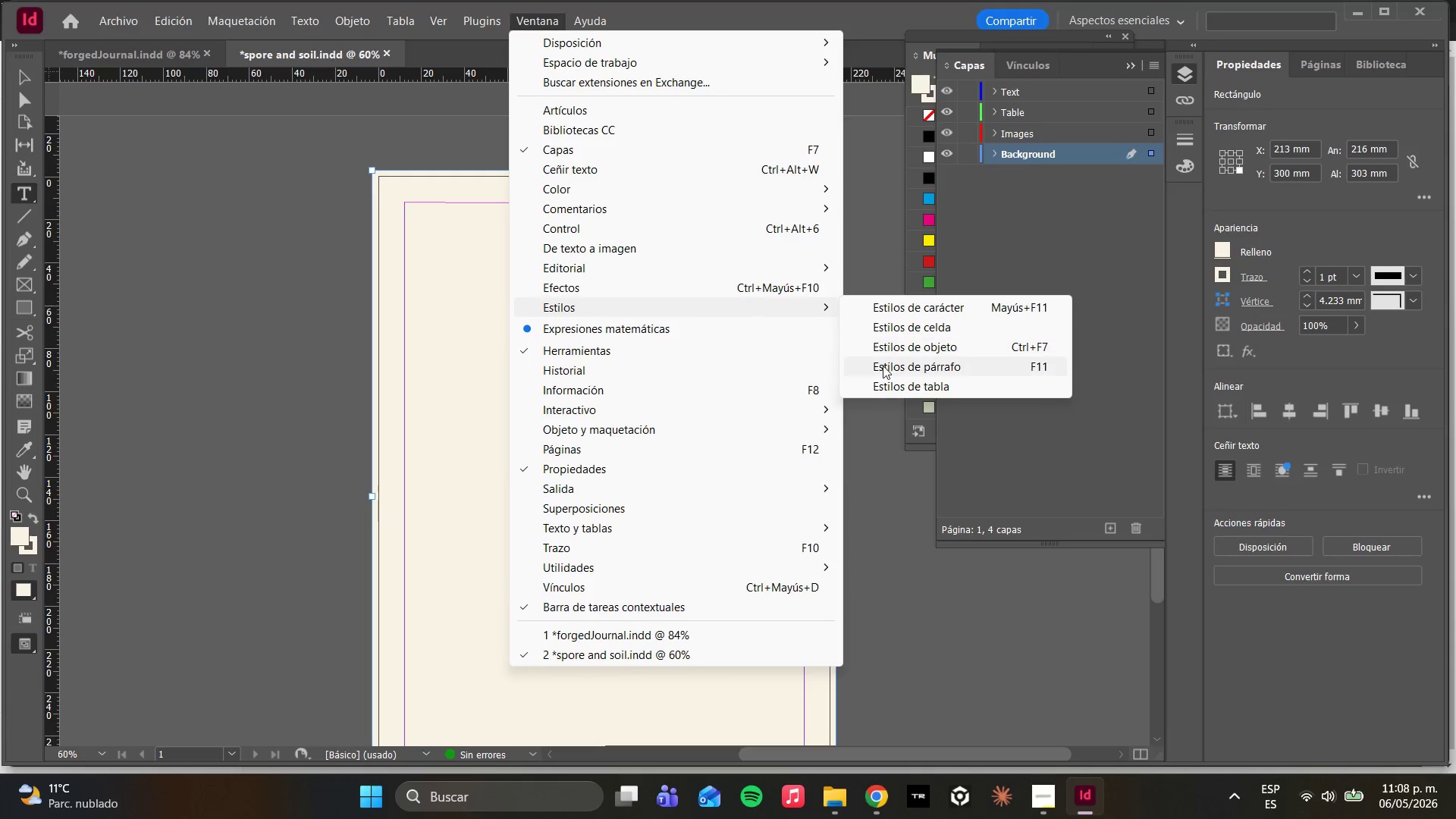 
left_click([889, 380])
 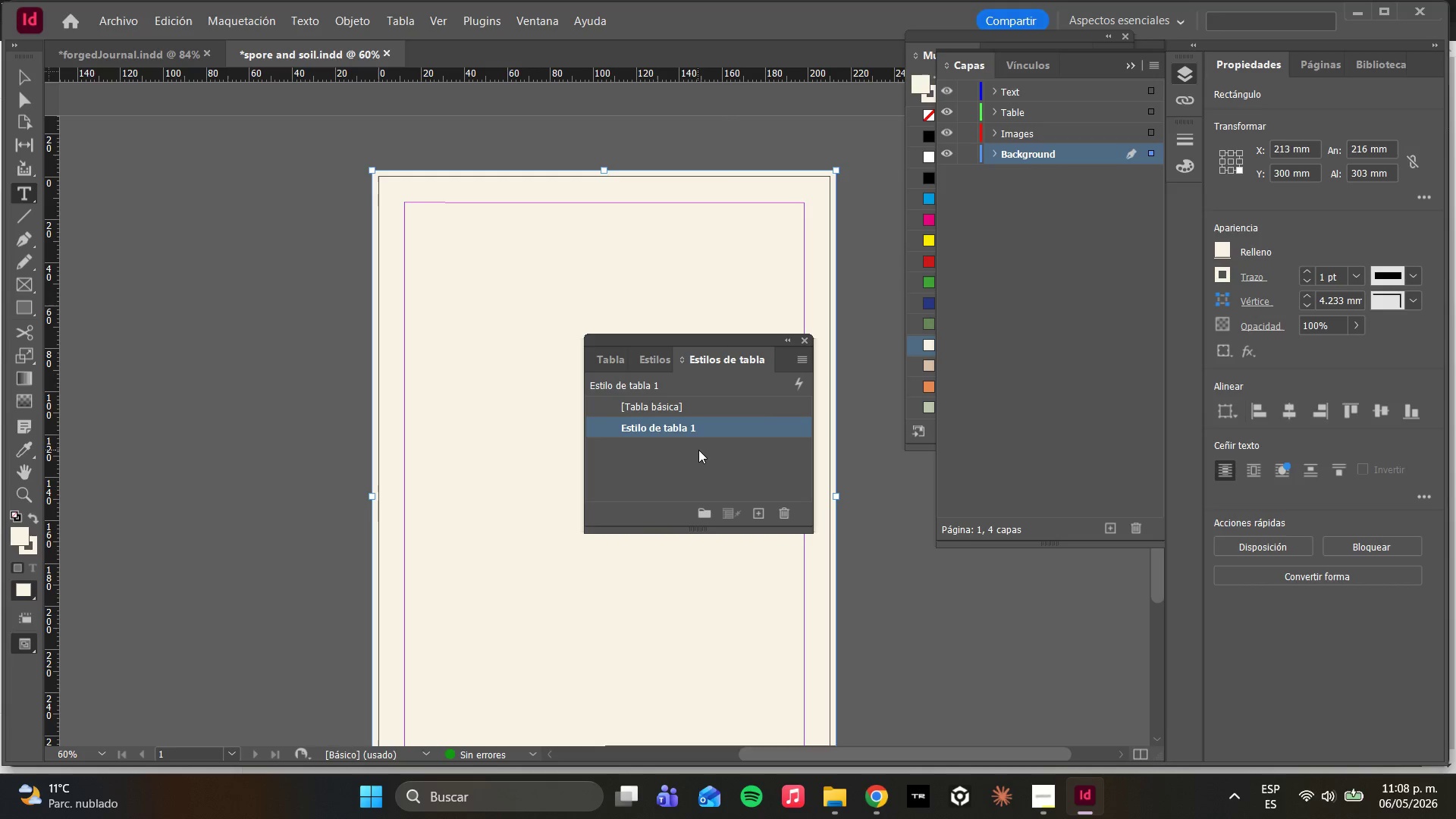 
wait(5.39)
 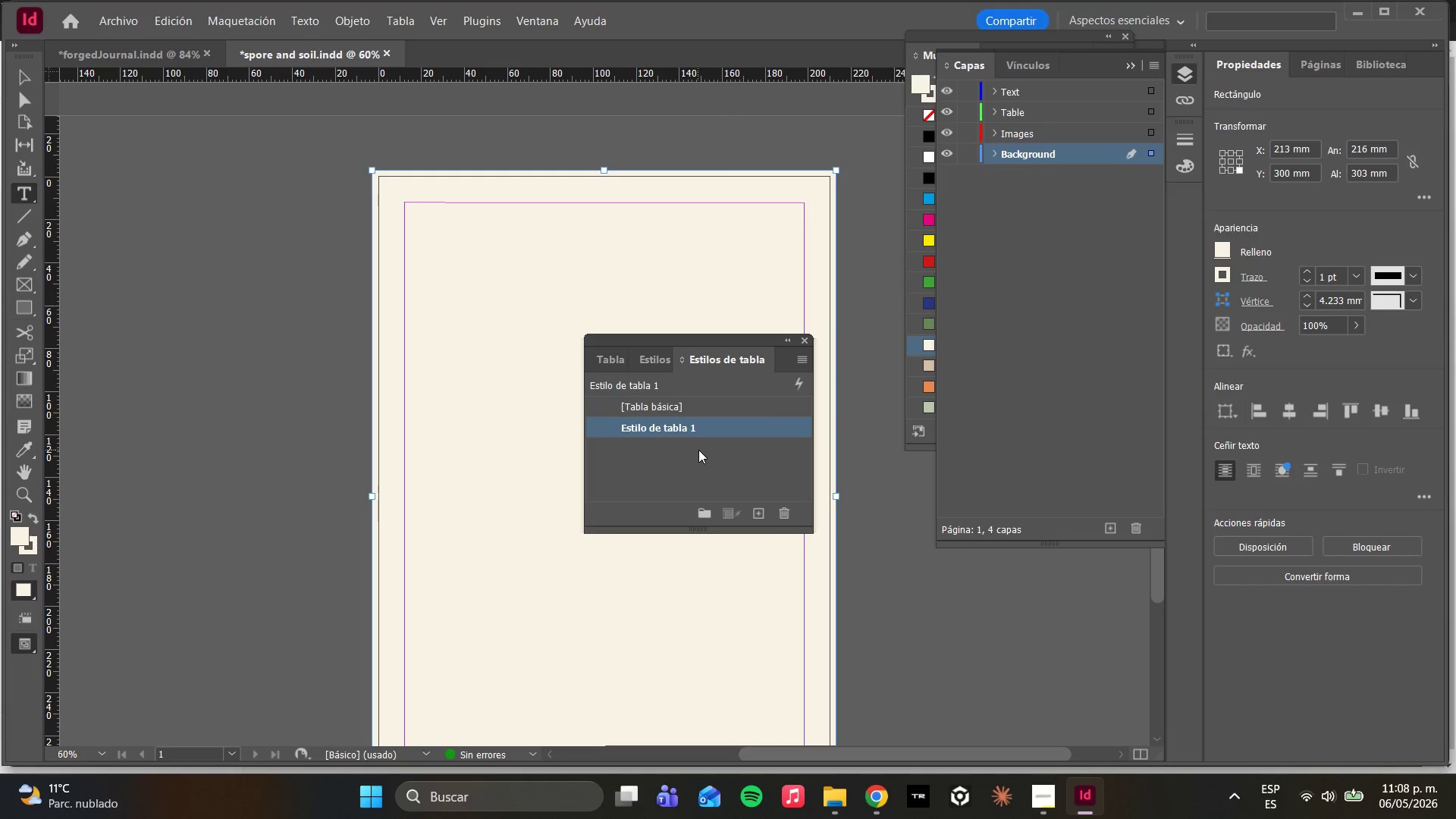 
double_click([657, 422])
 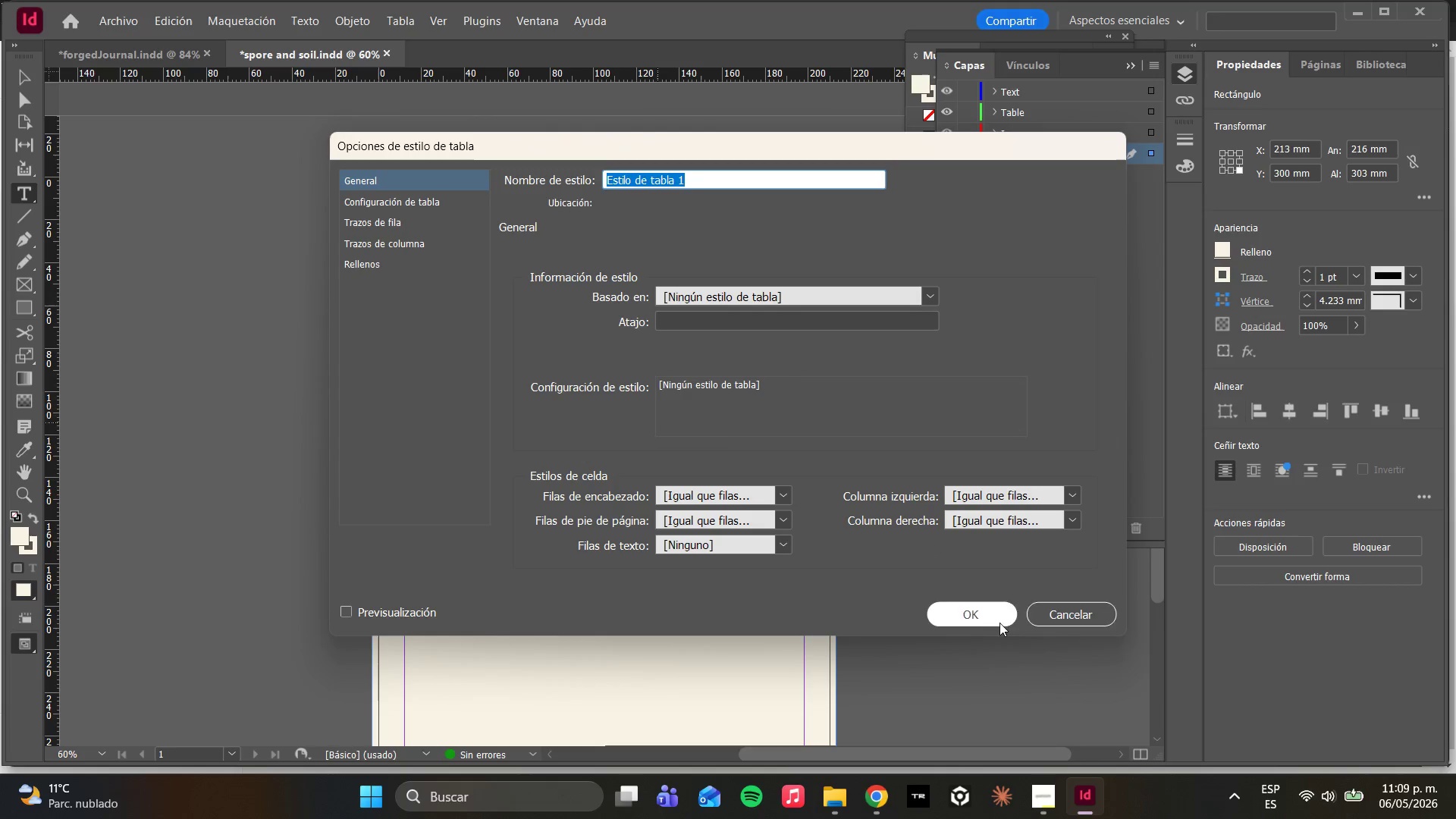 
left_click([1055, 614])
 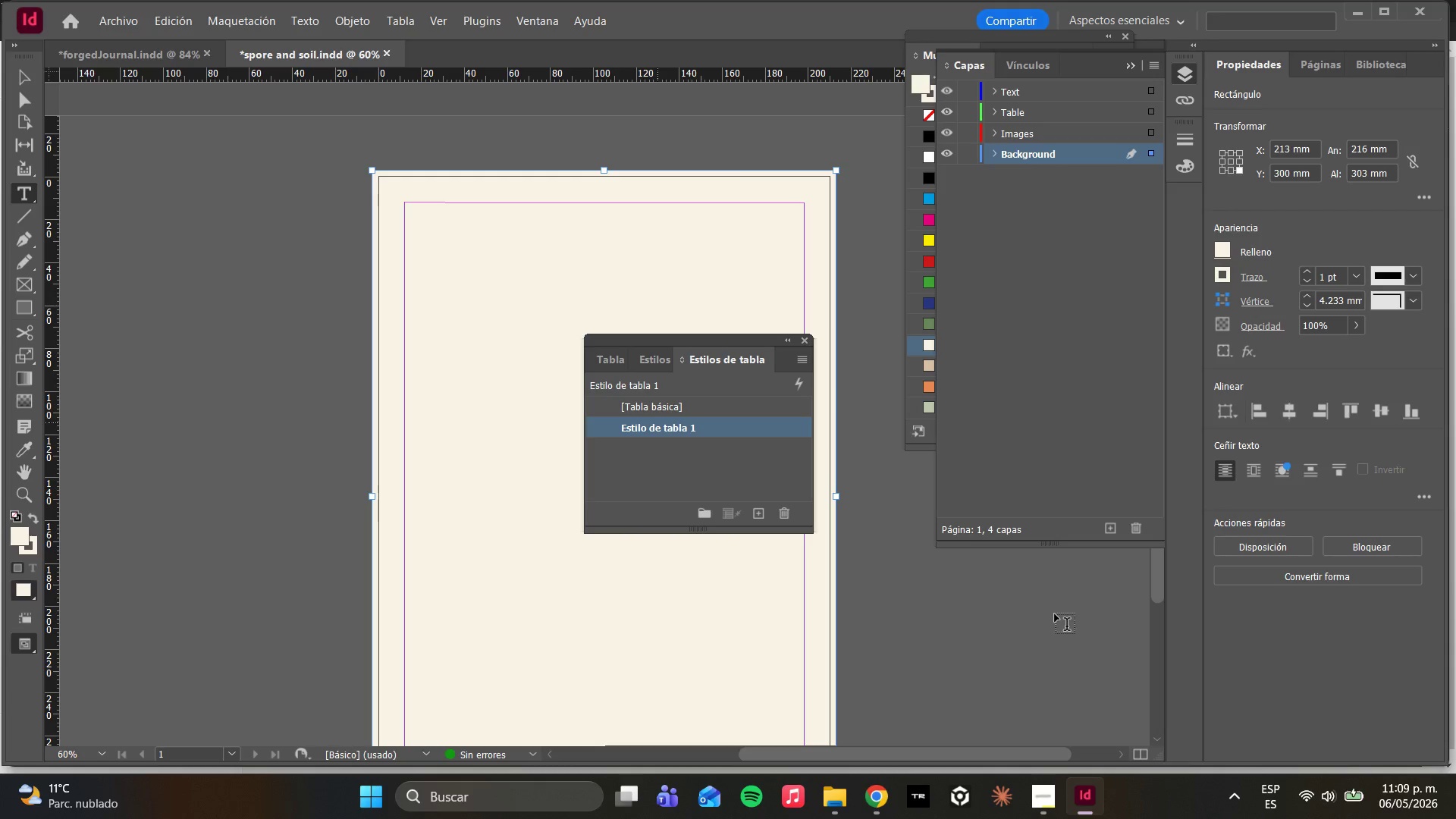 
wait(14.17)
 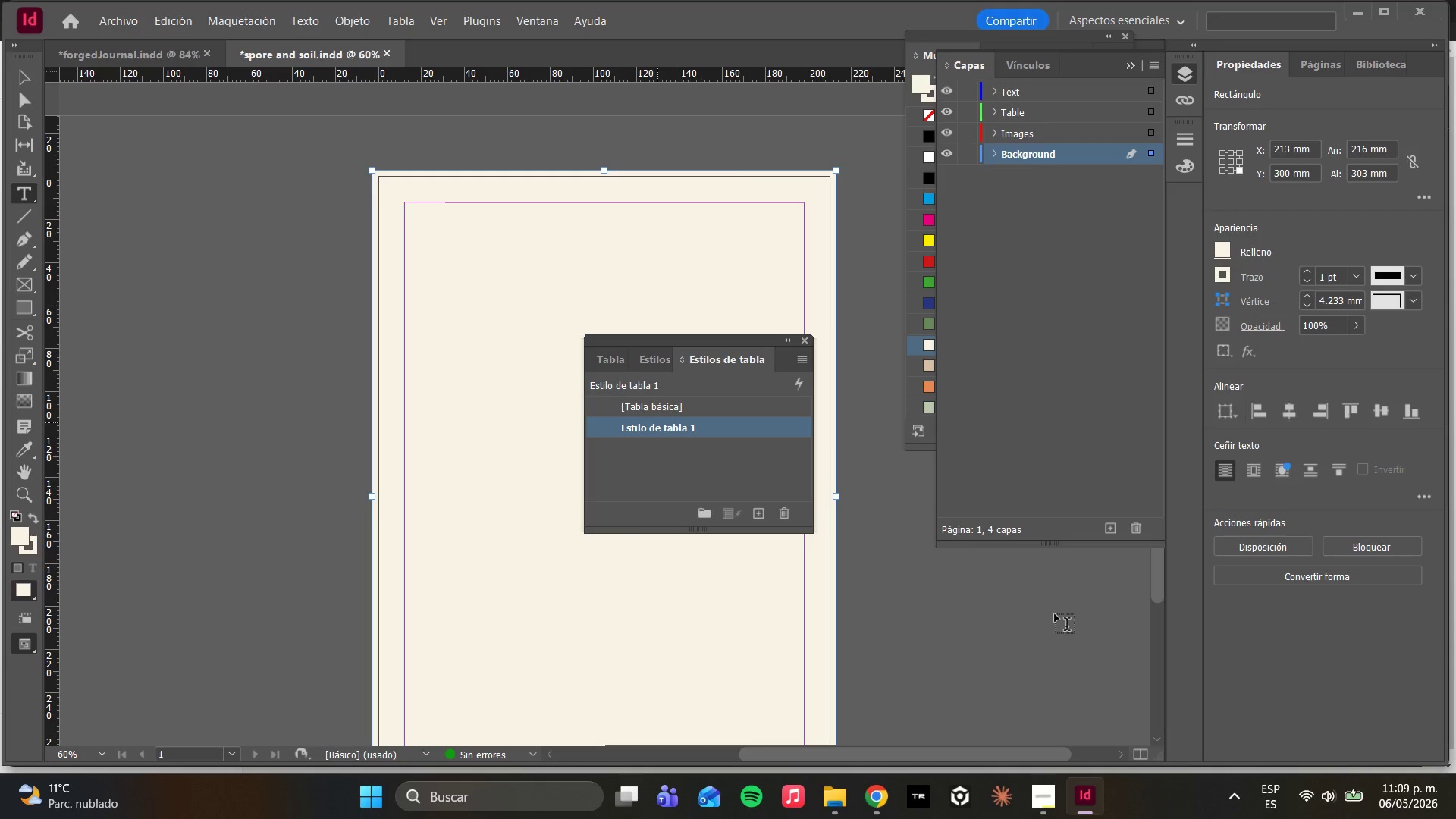 
left_click([761, 518])
 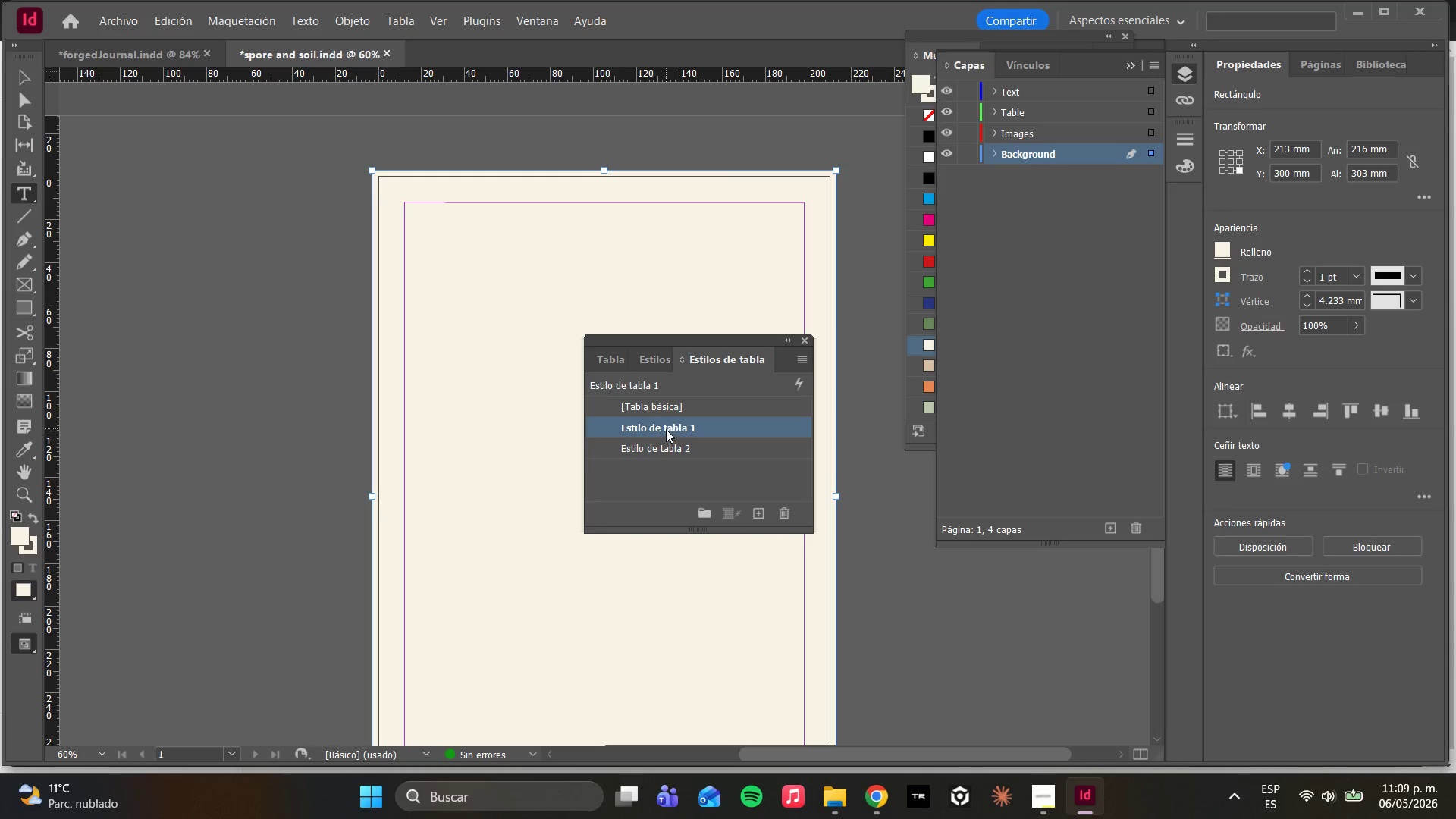 
double_click([663, 425])
 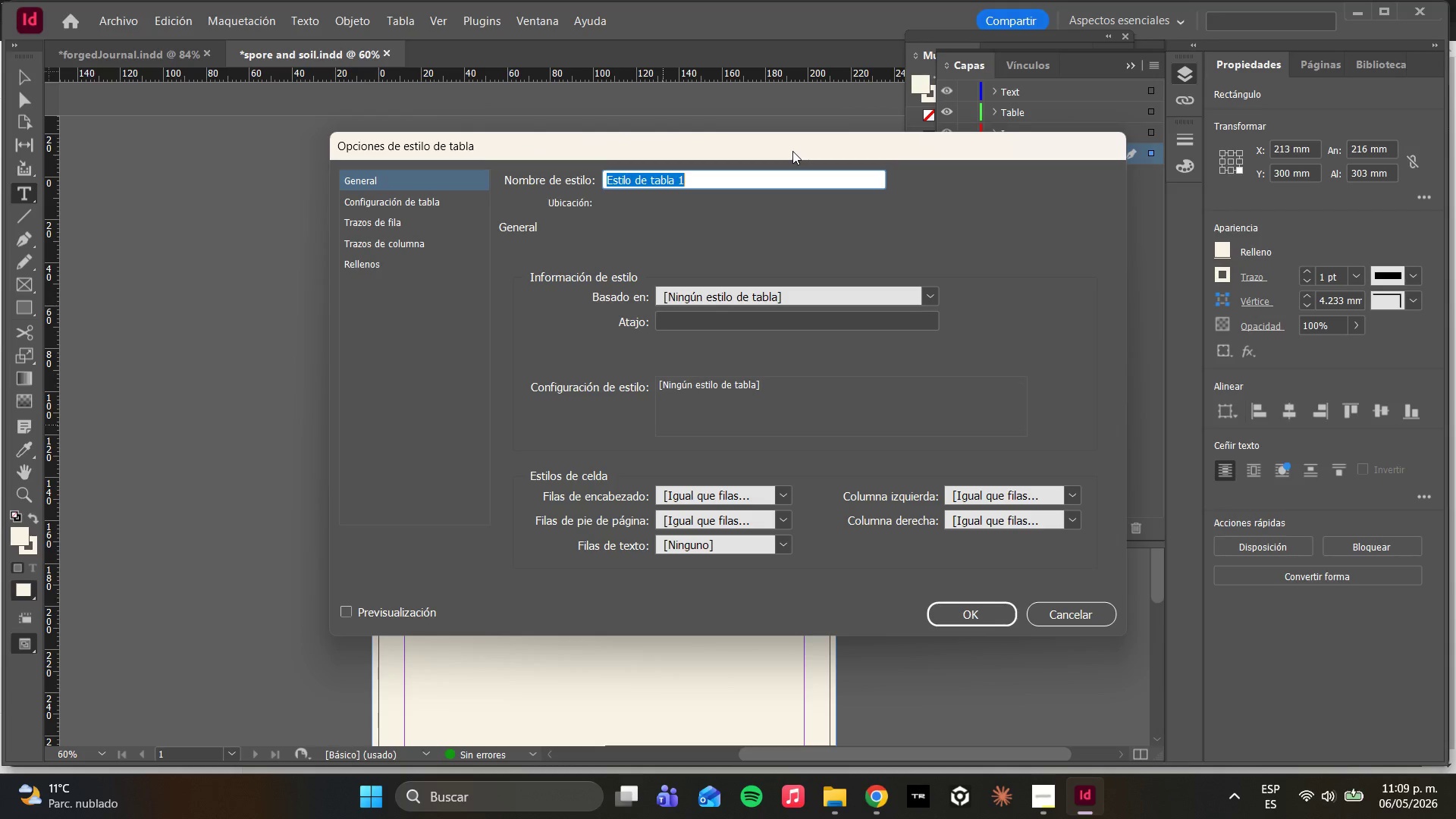 
wait(5.36)
 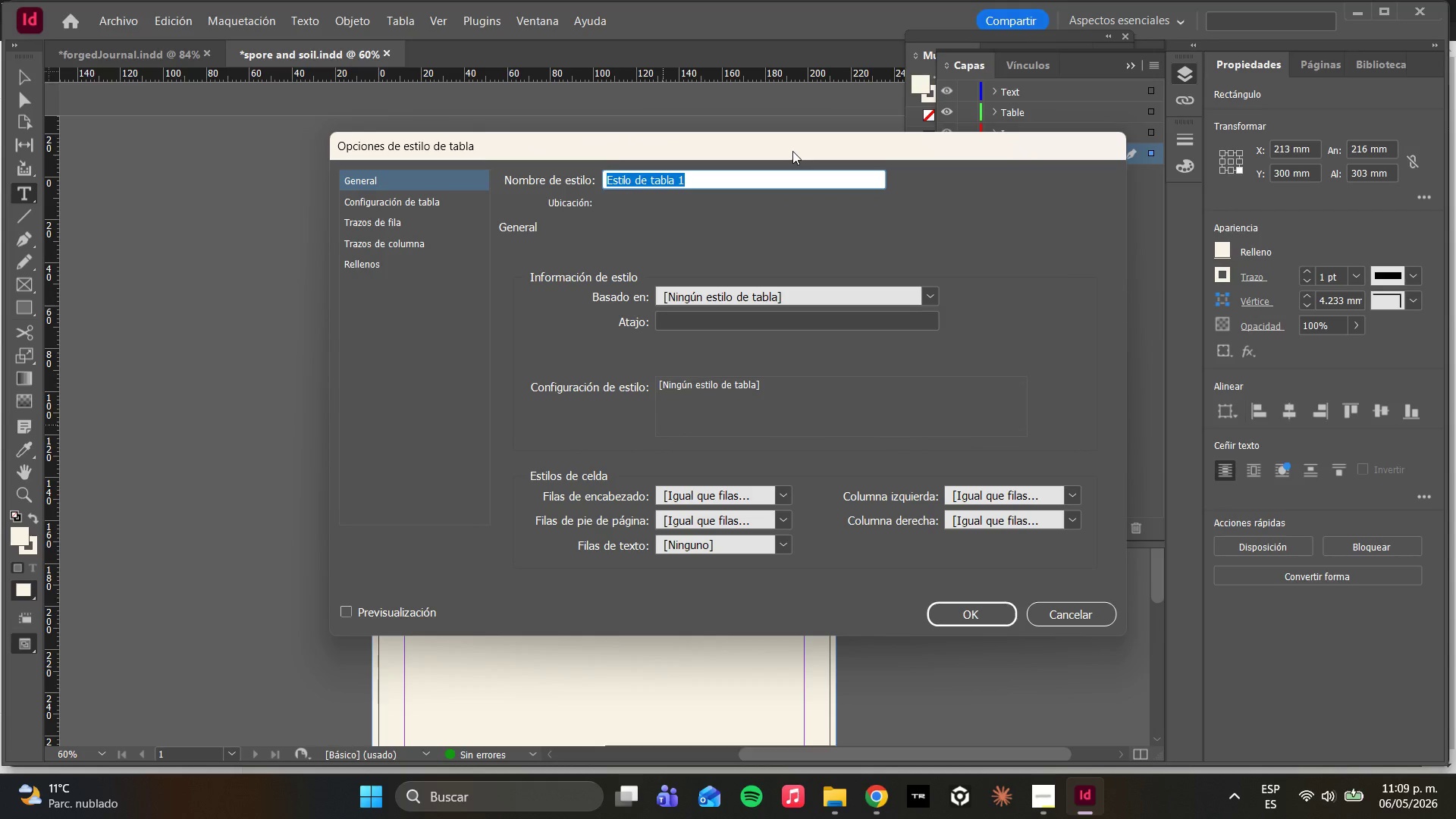 
type(Mushroom Table)
 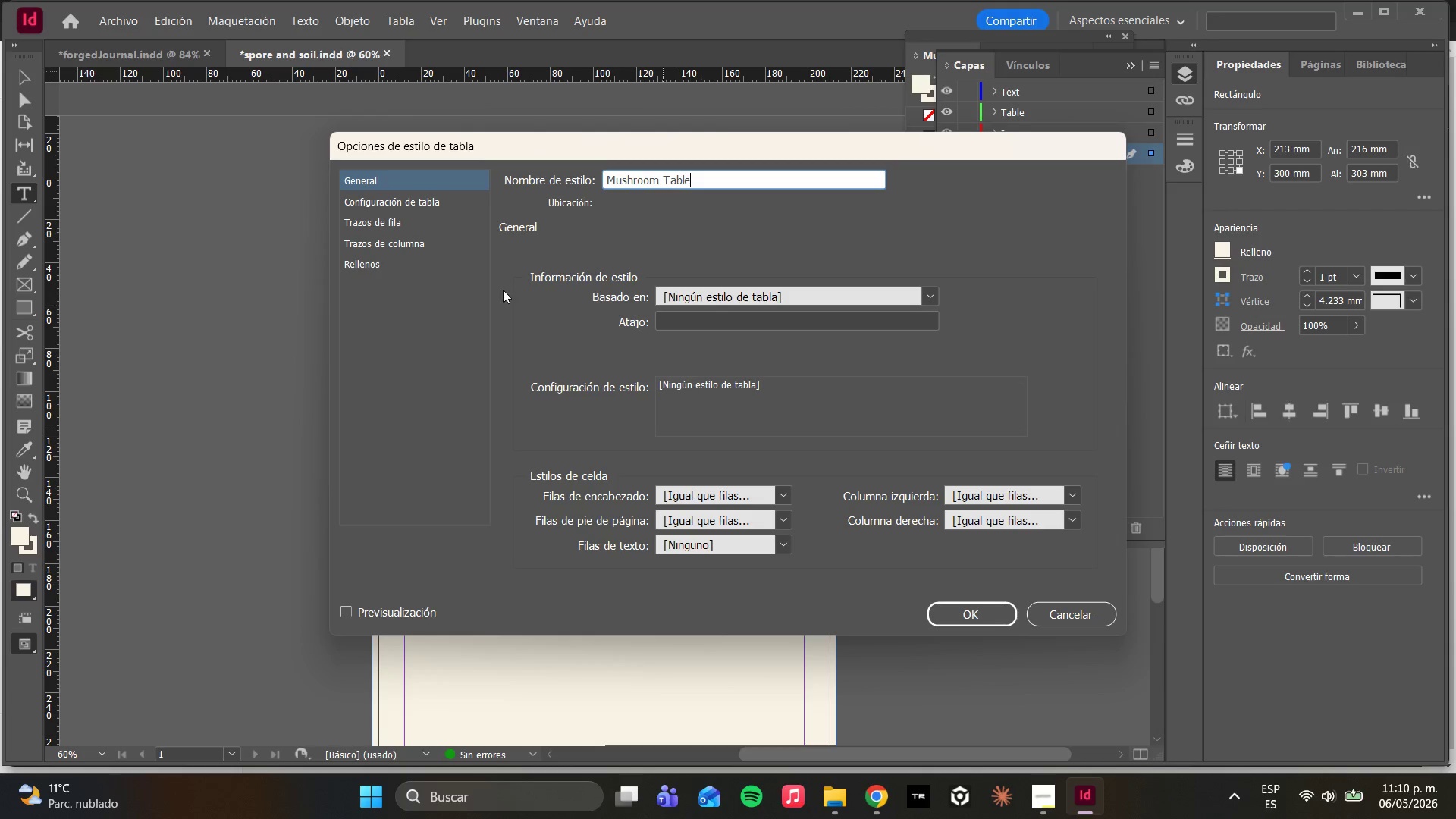 
wait(49.05)
 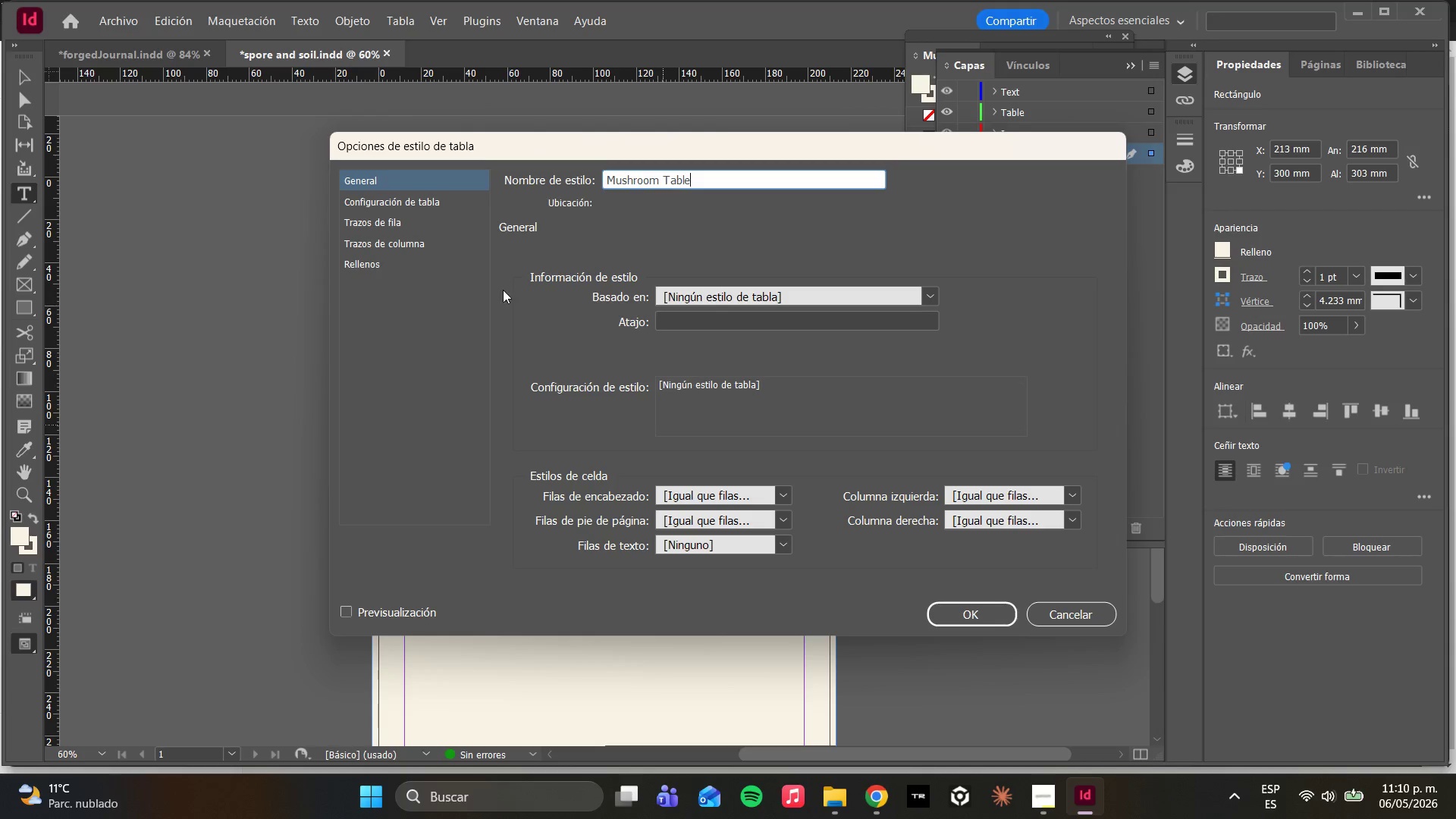 
left_click([444, 206])
 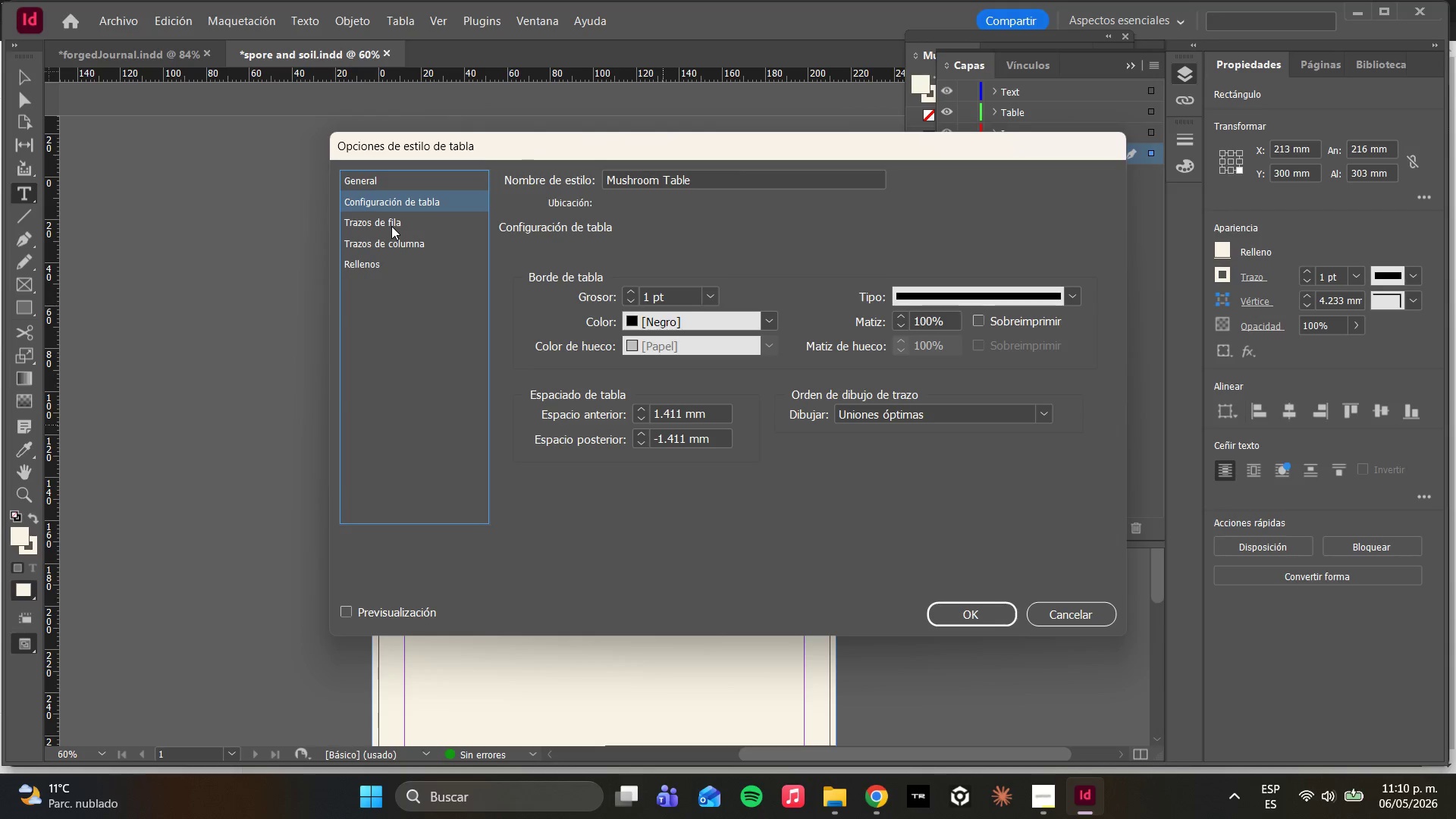 
wait(45.72)
 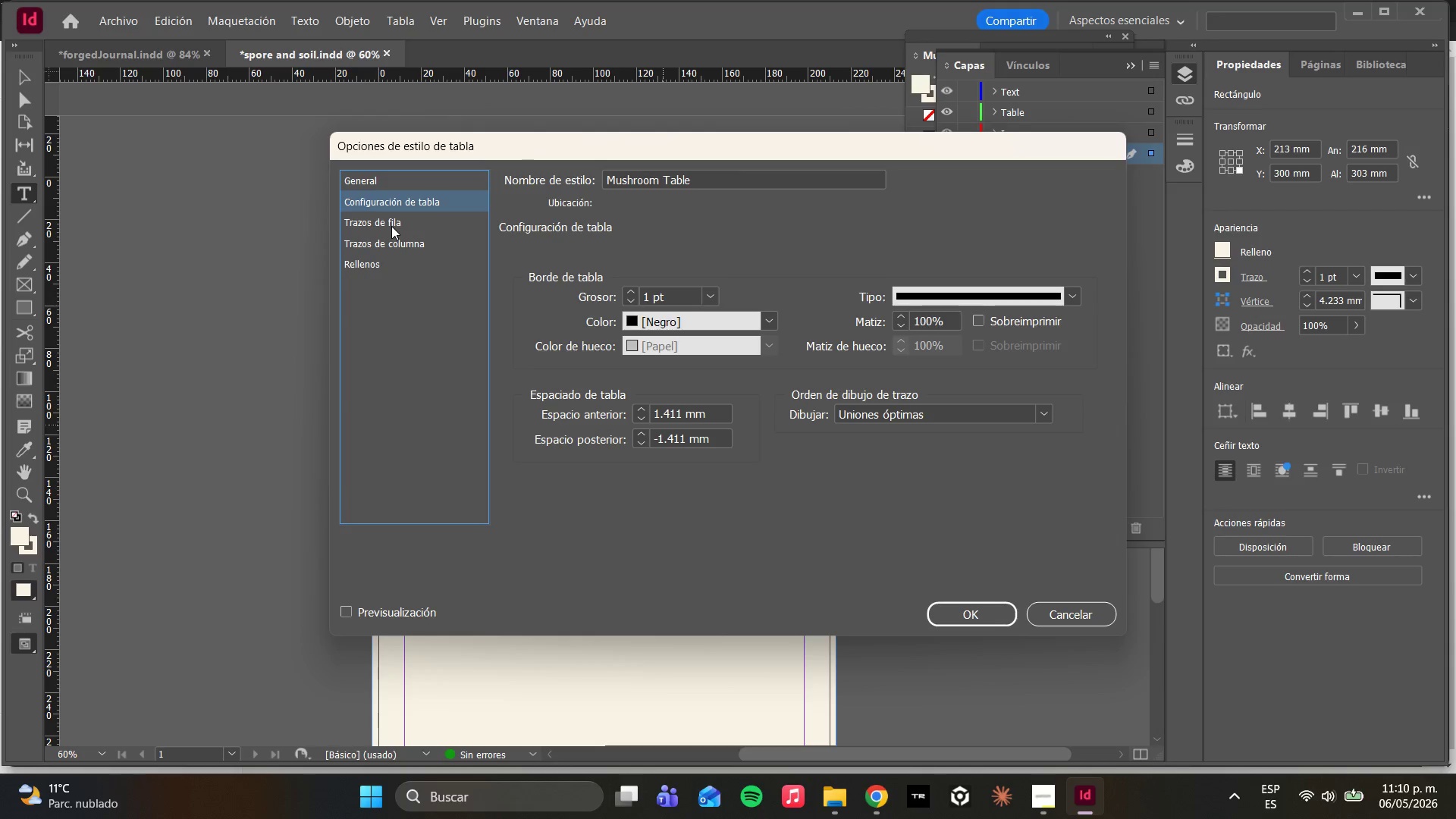 
left_click([1050, 804])
 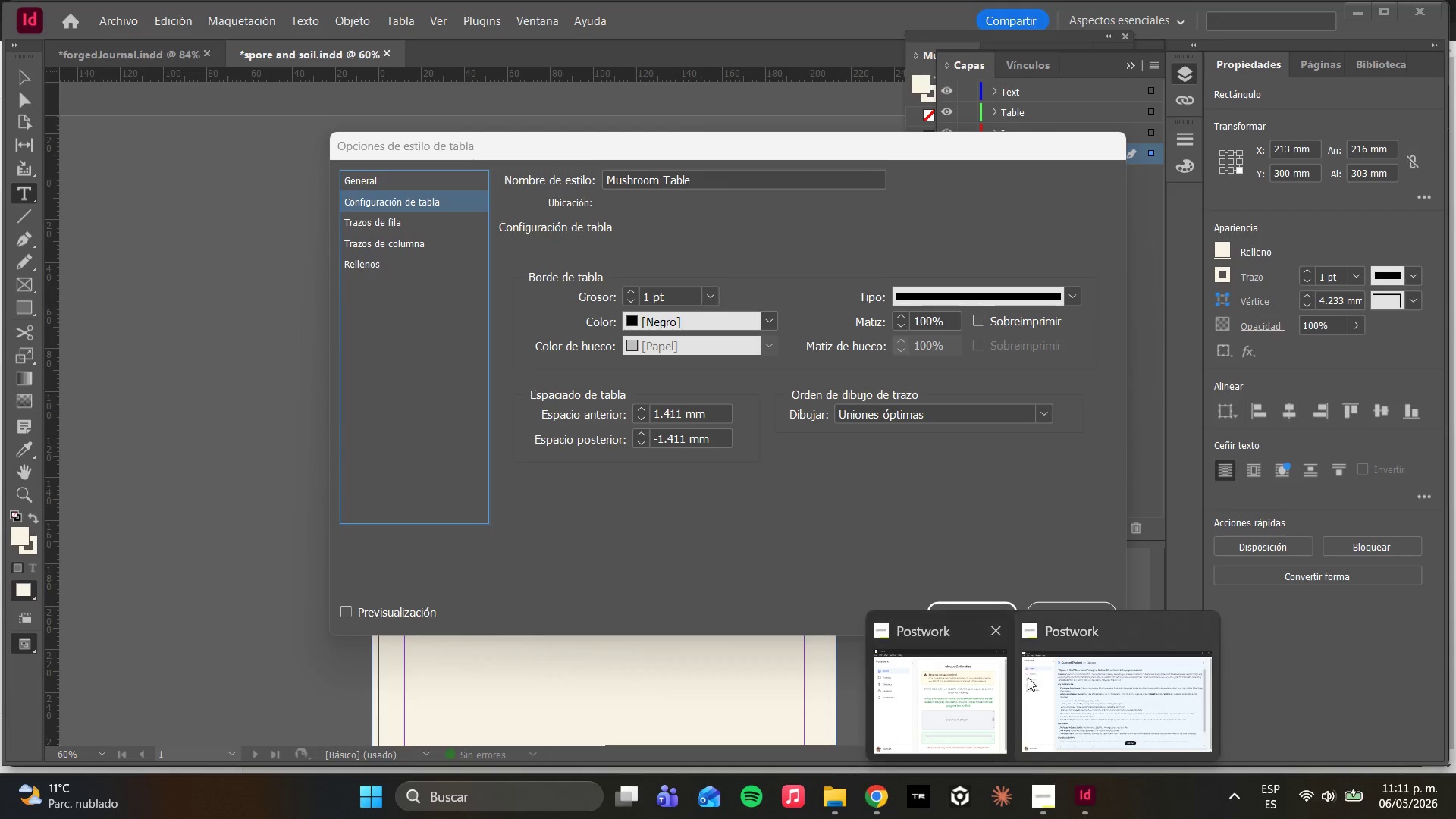 
left_click([1054, 687])